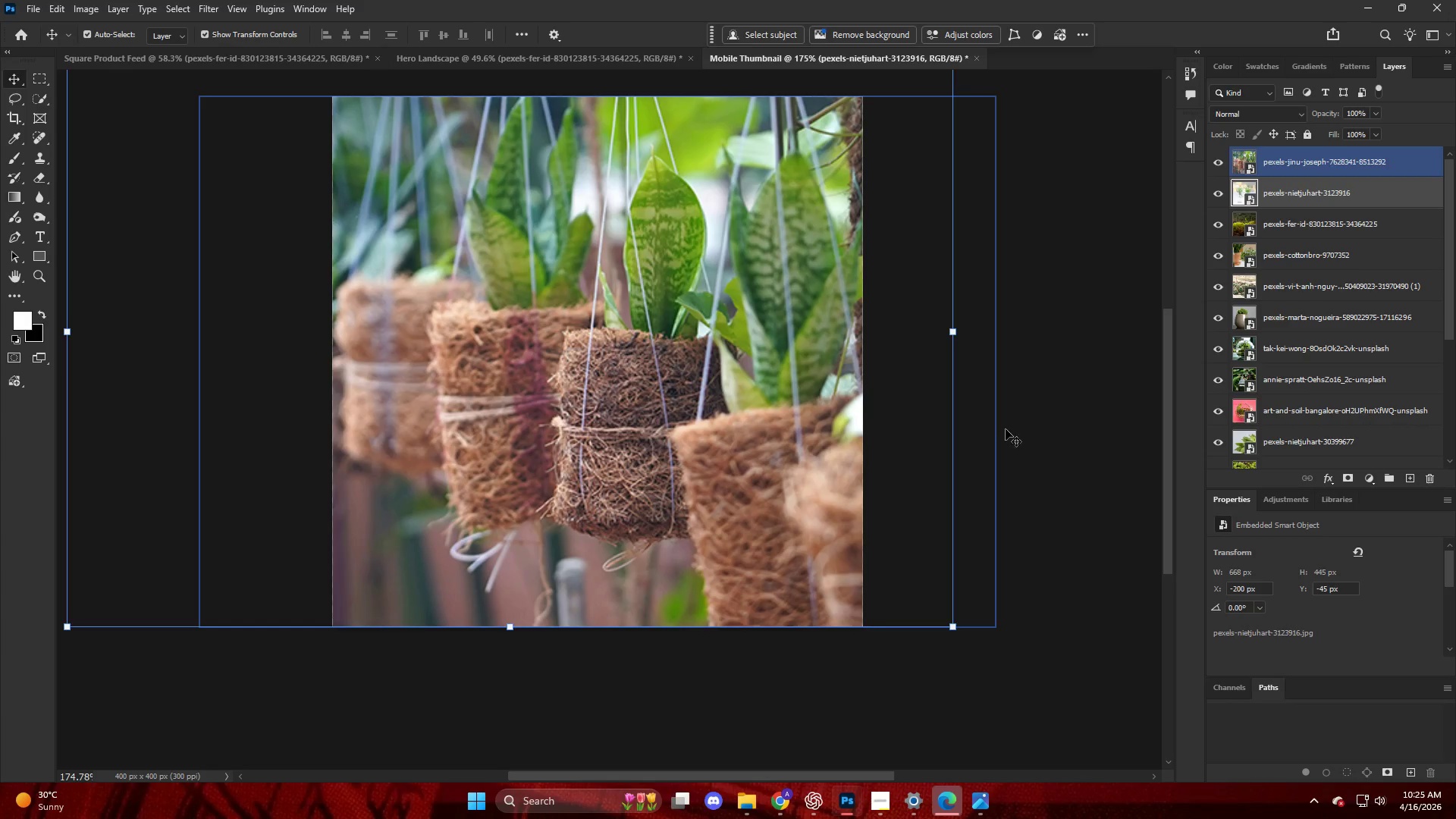 
scroll: coordinate [987, 409], scroll_direction: up, amount: 8.0
 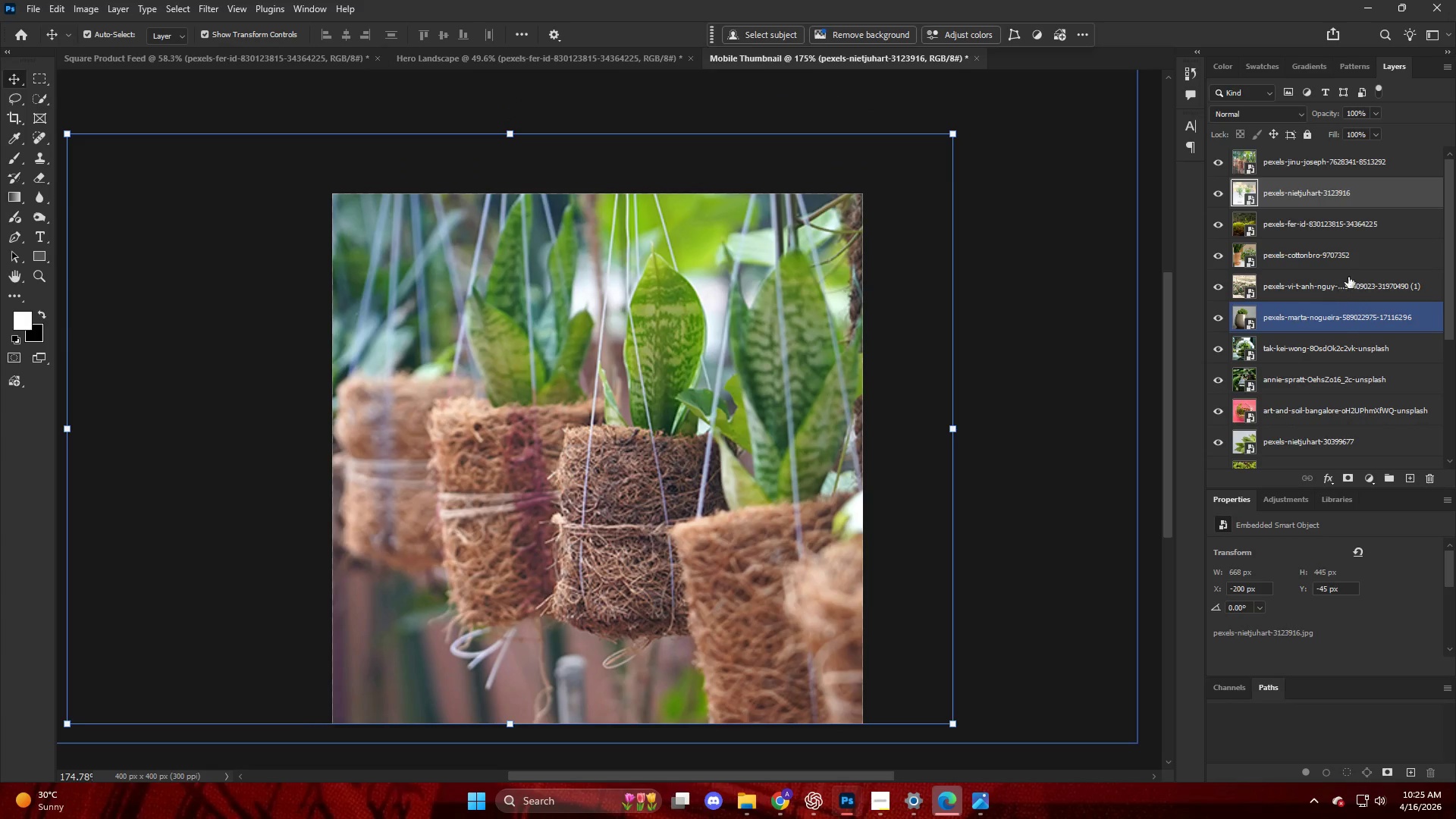 
left_click([1350, 277])
 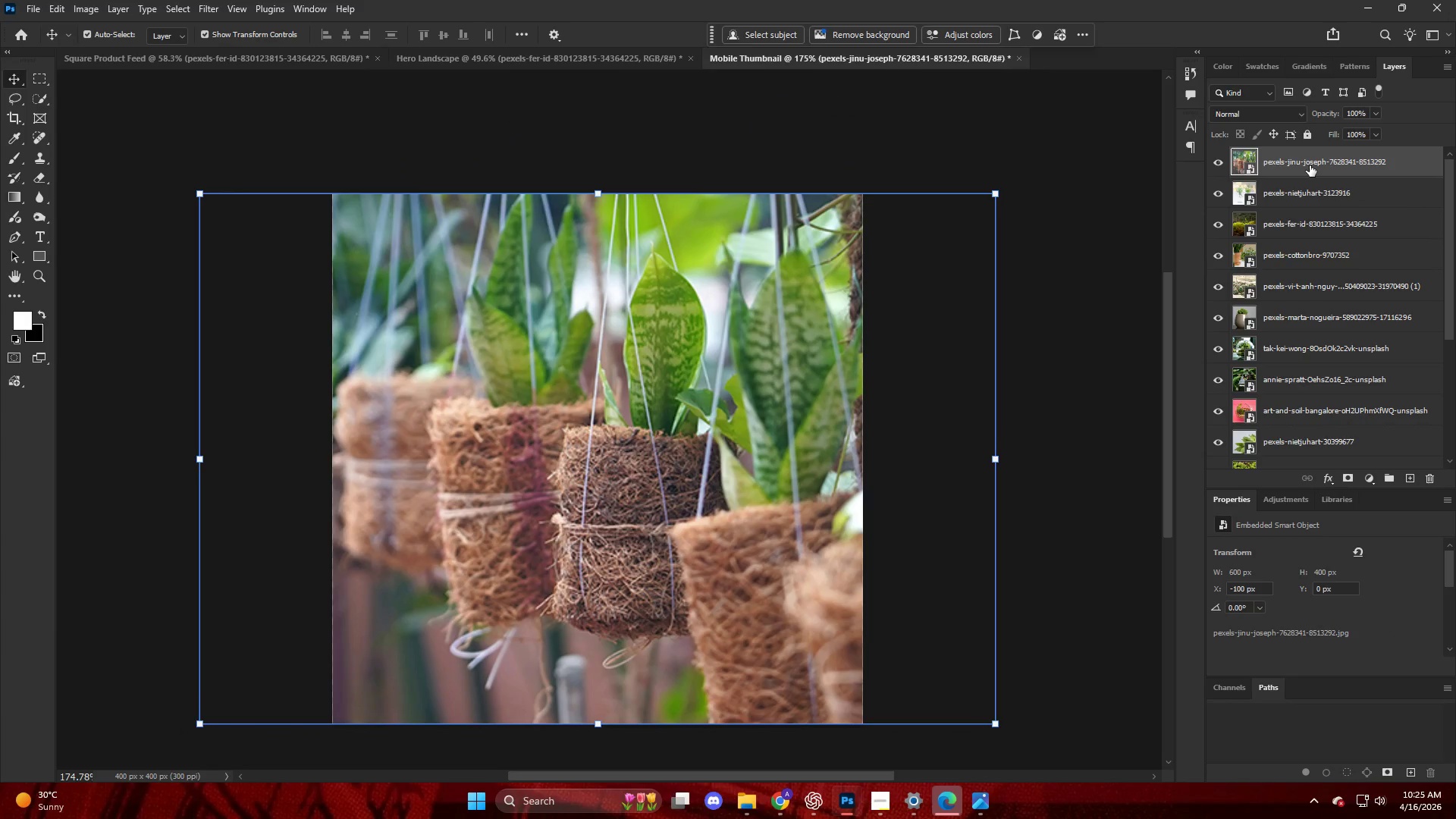 
hold_key(key=AltLeft, duration=1.41)
 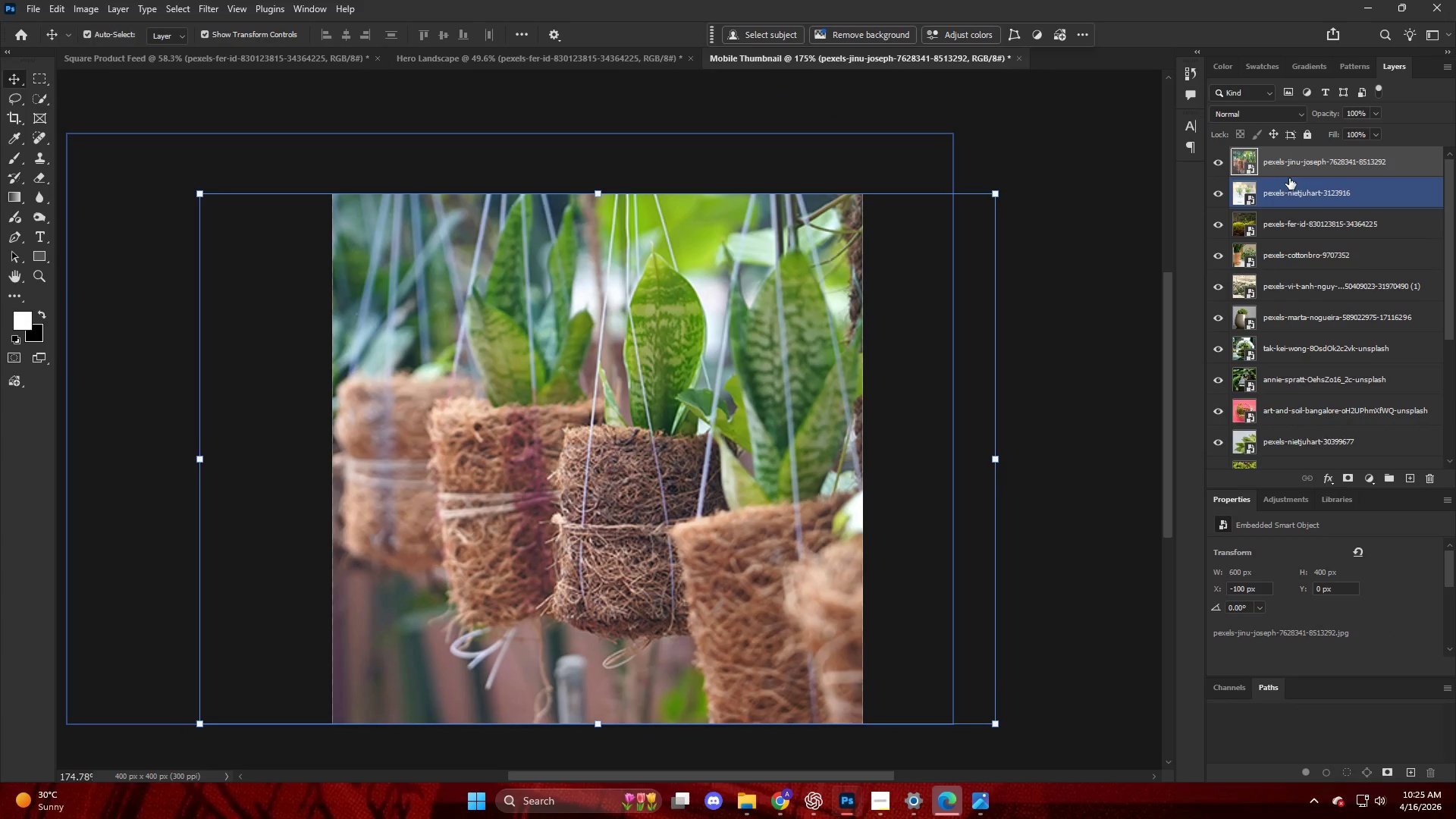 
hold_key(key=ControlLeft, duration=1.42)
 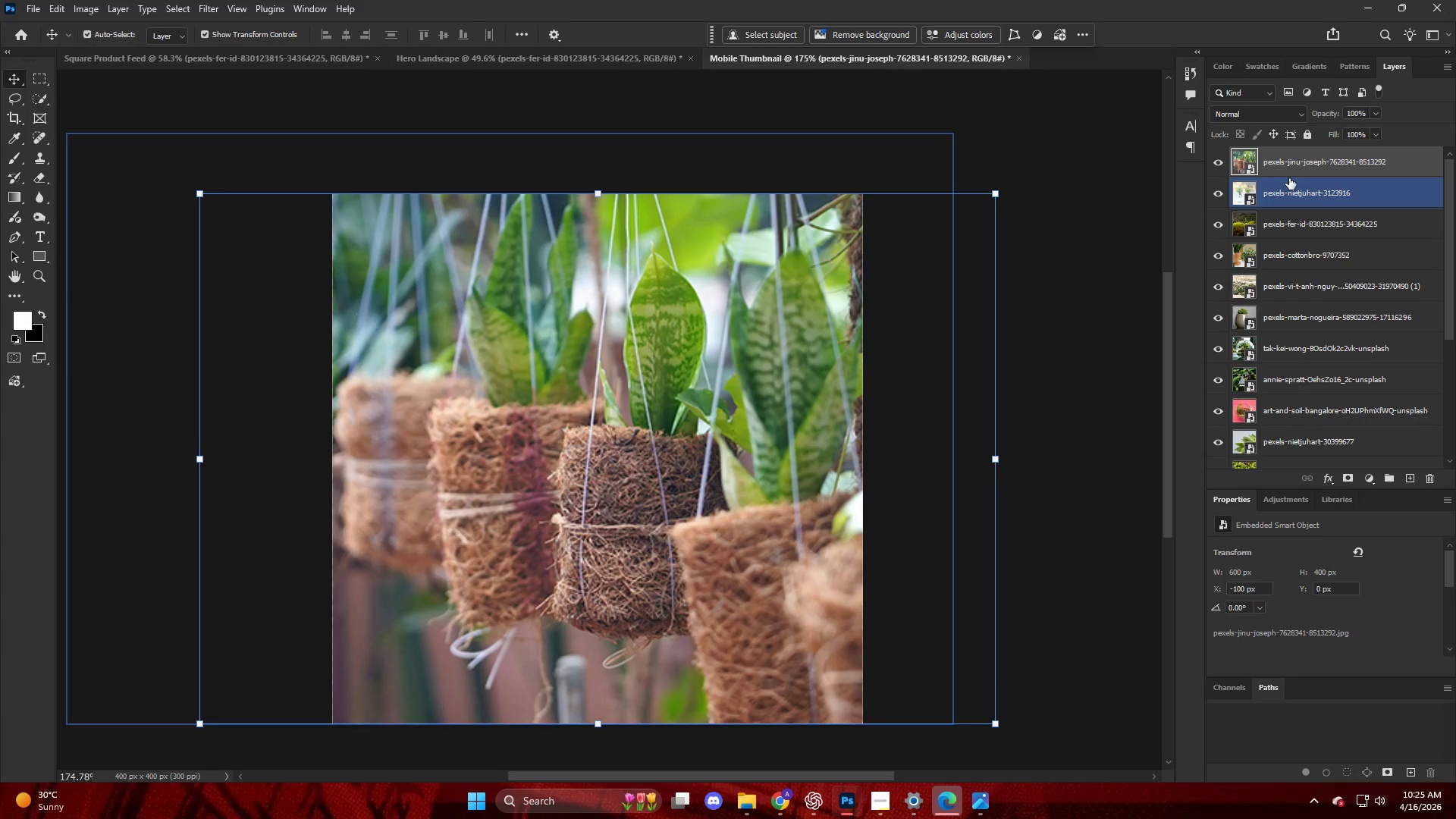 
hold_key(key=ShiftLeft, duration=1.38)
 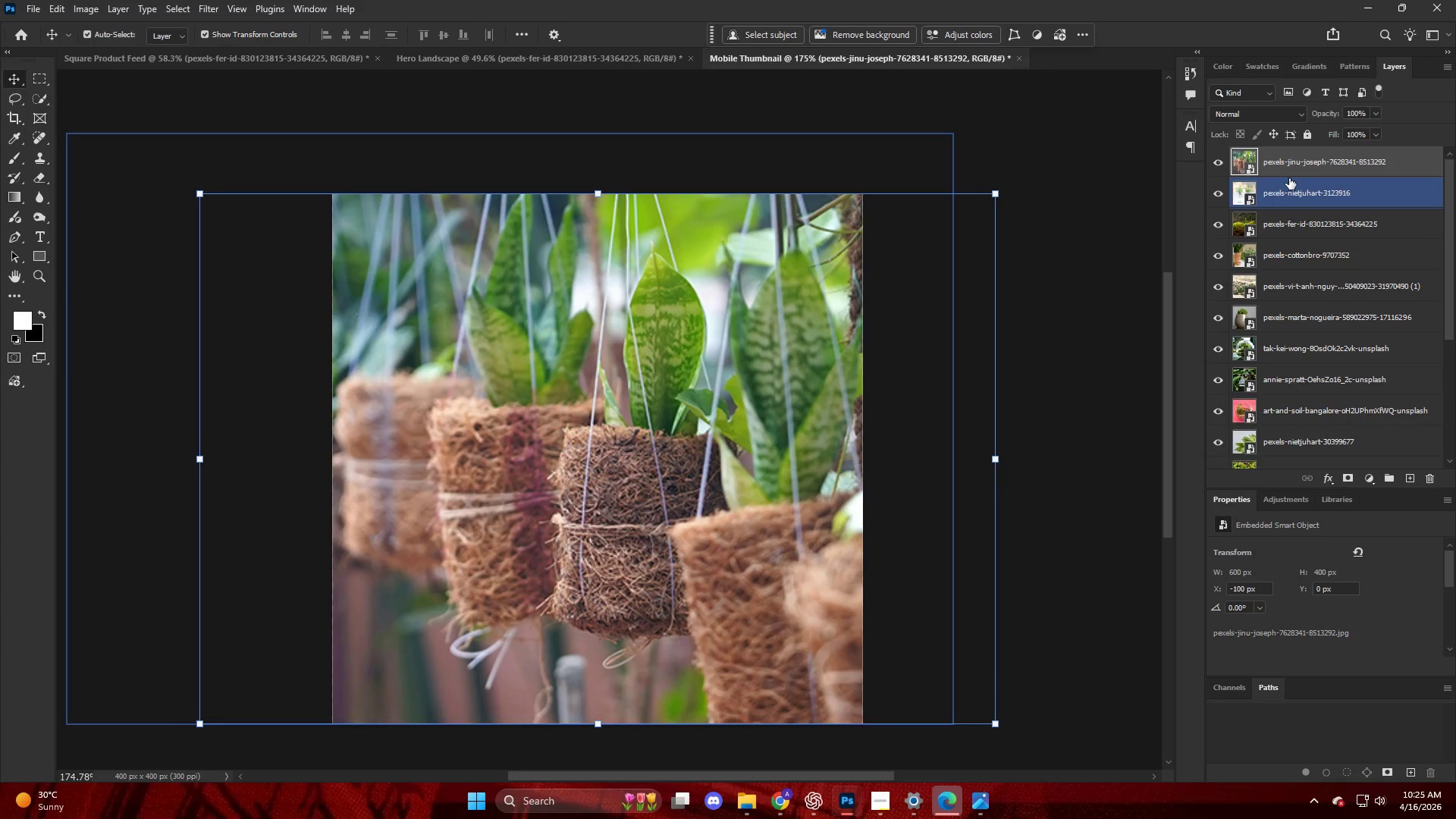 
key(Alt+Control+Shift+W)
 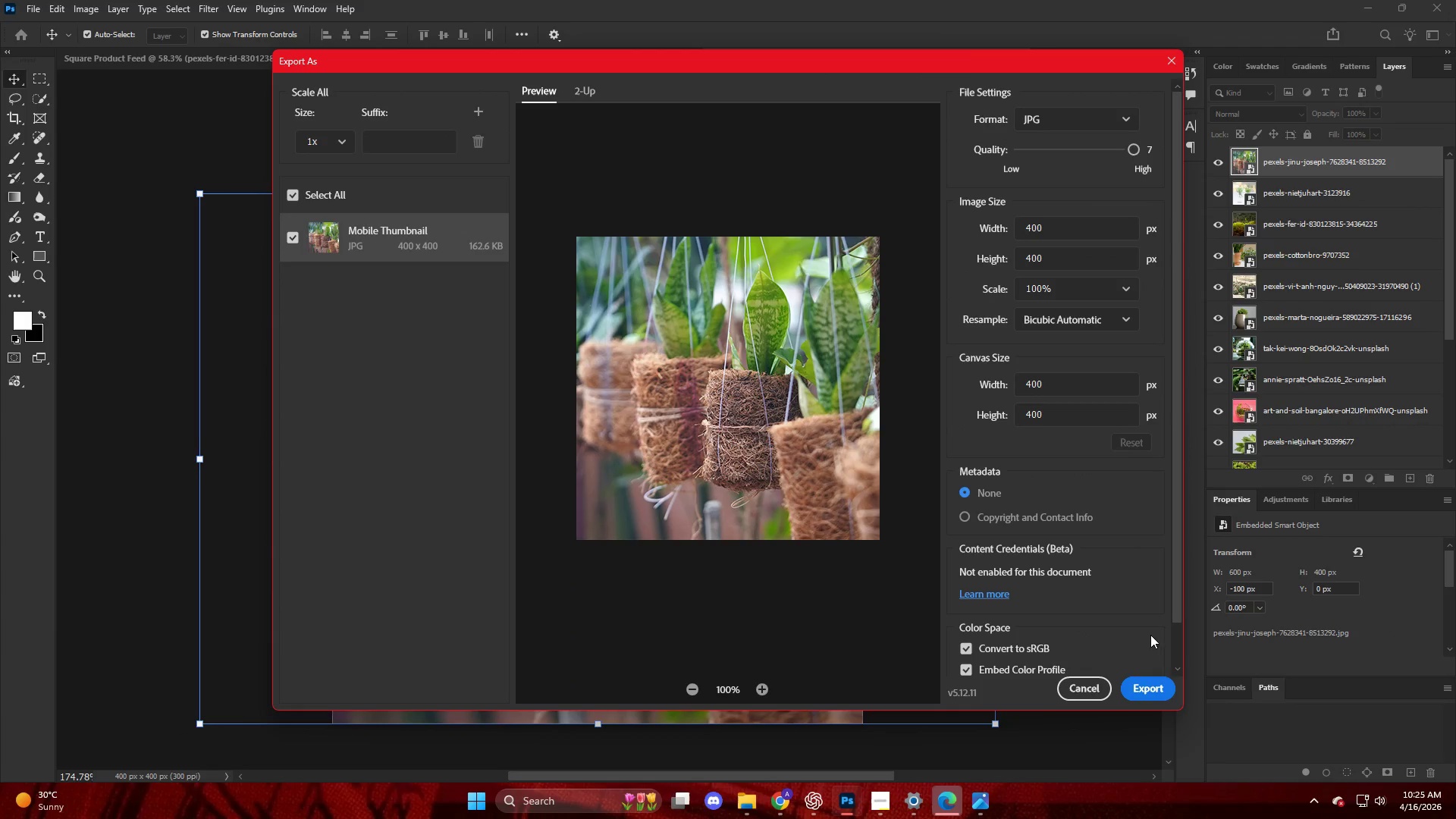 
left_click([1146, 695])
 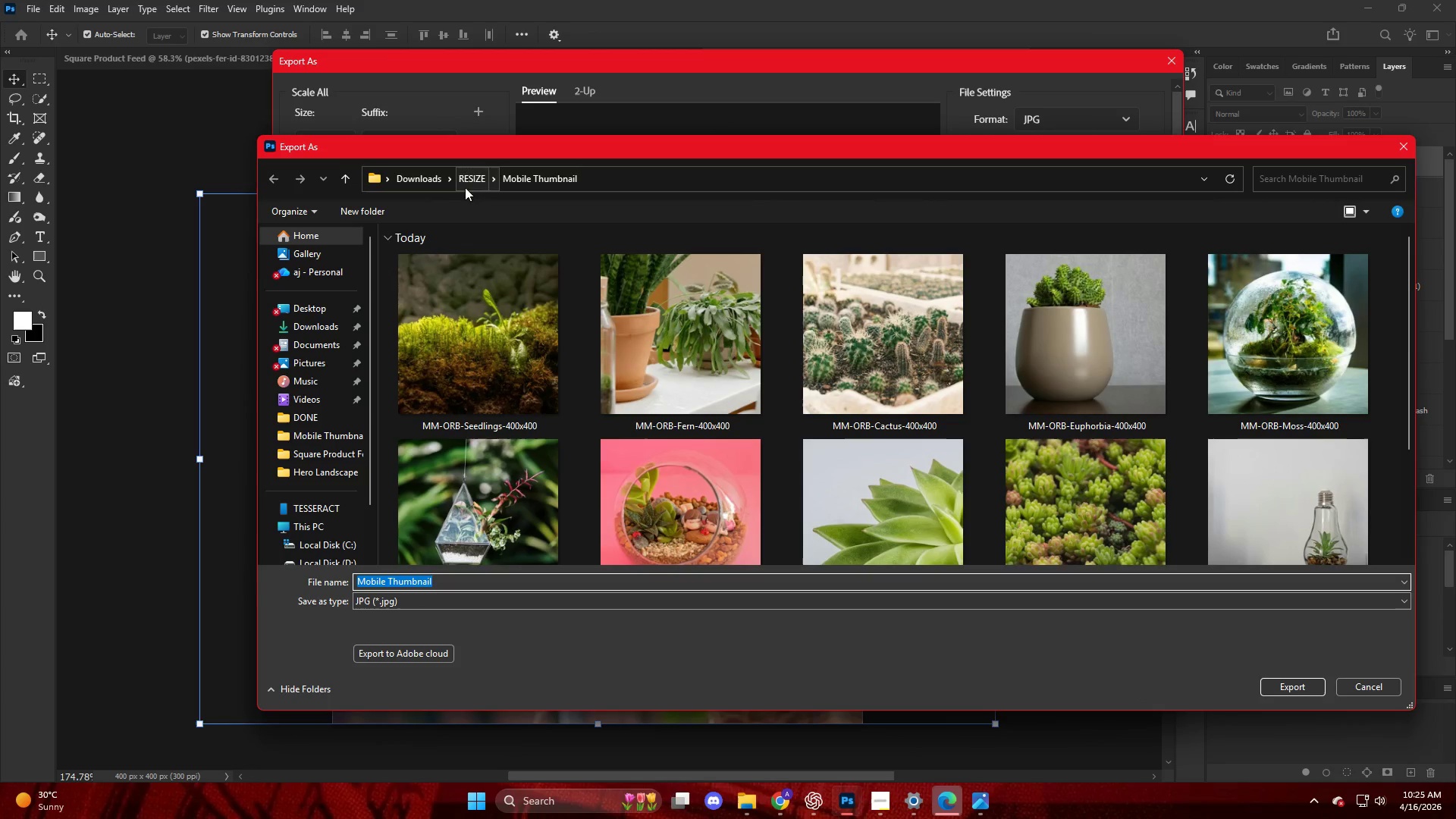 
left_click([488, 322])
 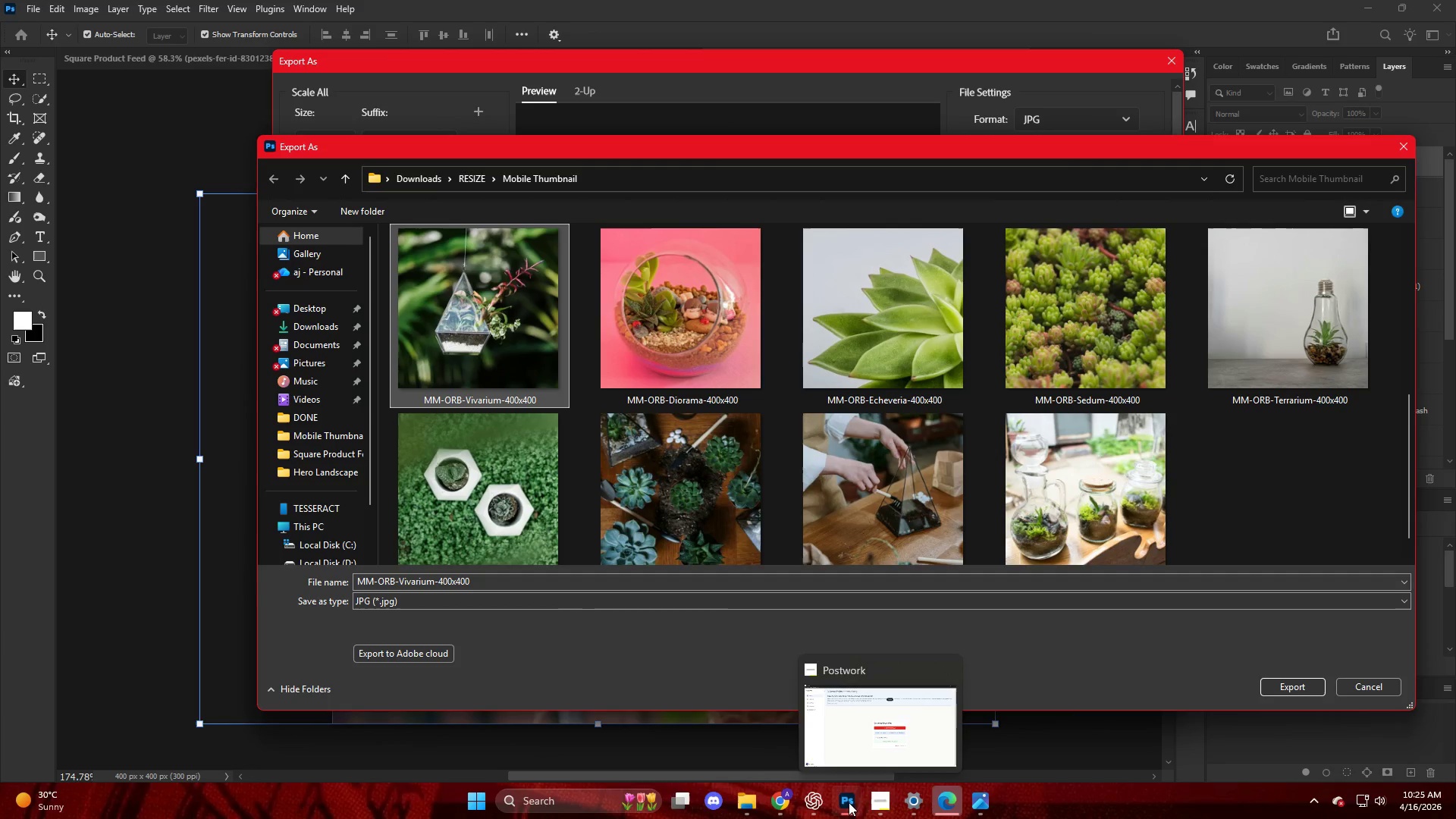 
scroll: coordinate [590, 527], scroll_direction: down, amount: 4.0
 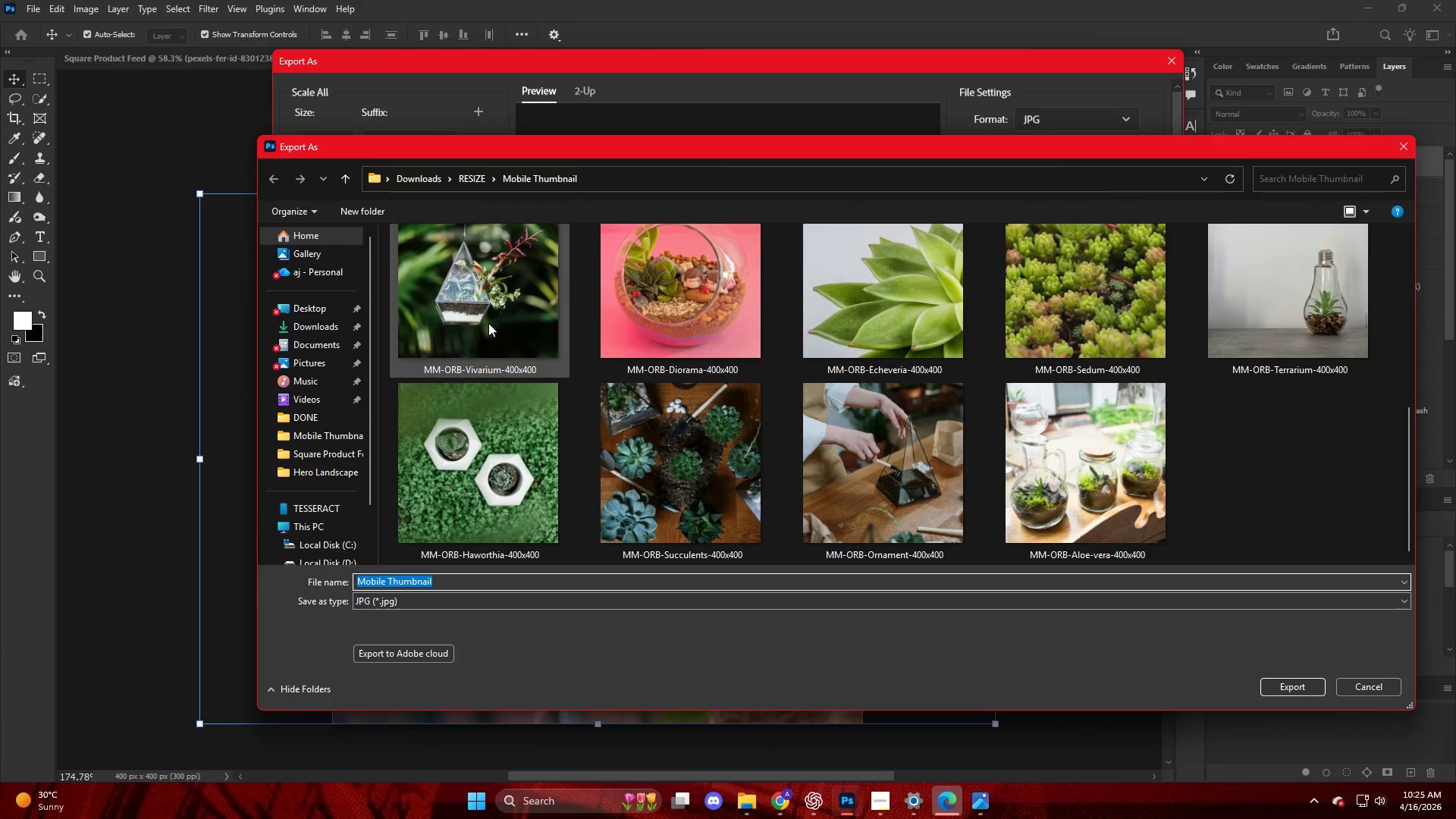 
left_click([820, 804])
 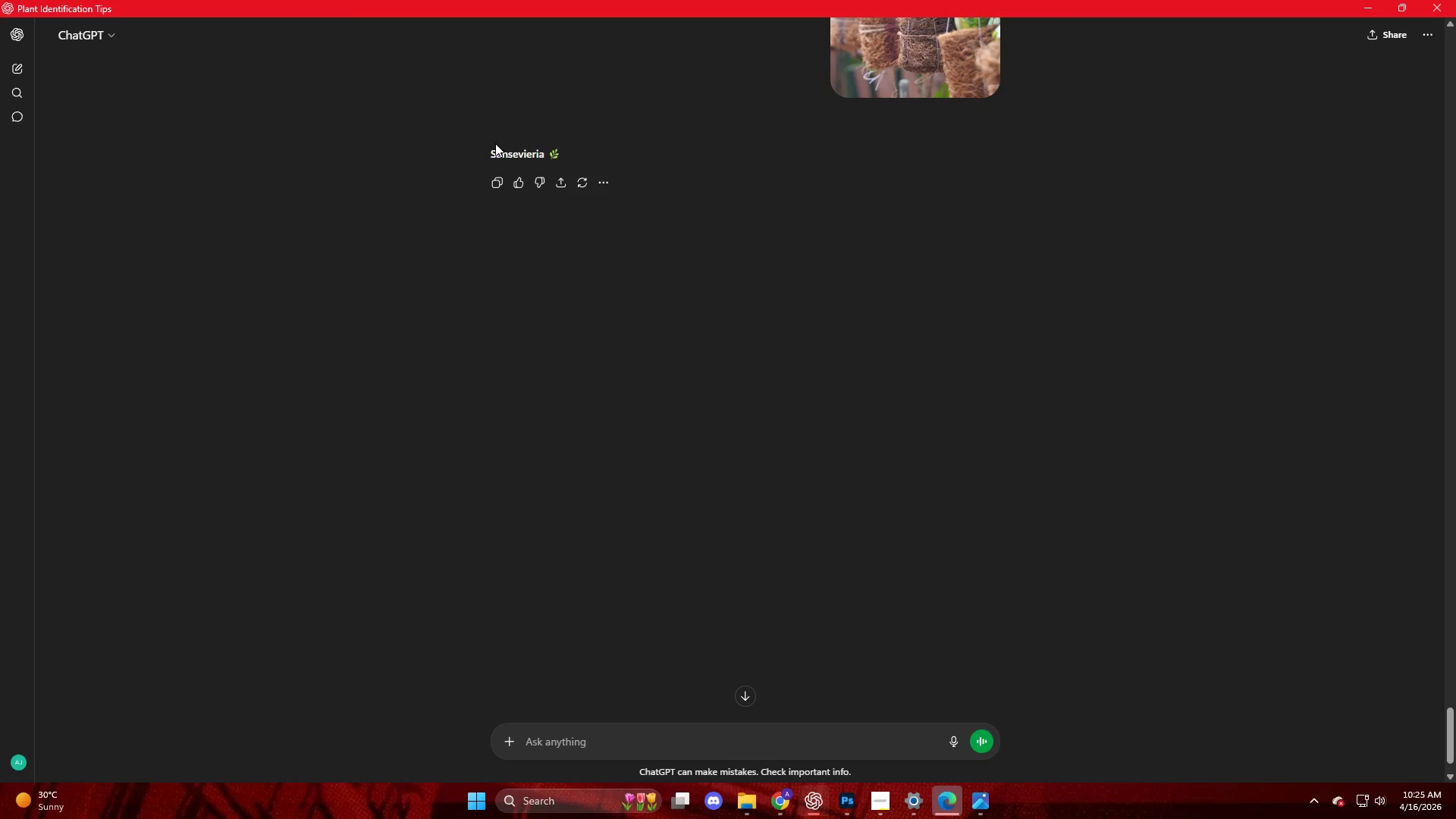 
left_click_drag(start_coordinate=[489, 149], to_coordinate=[543, 164])
 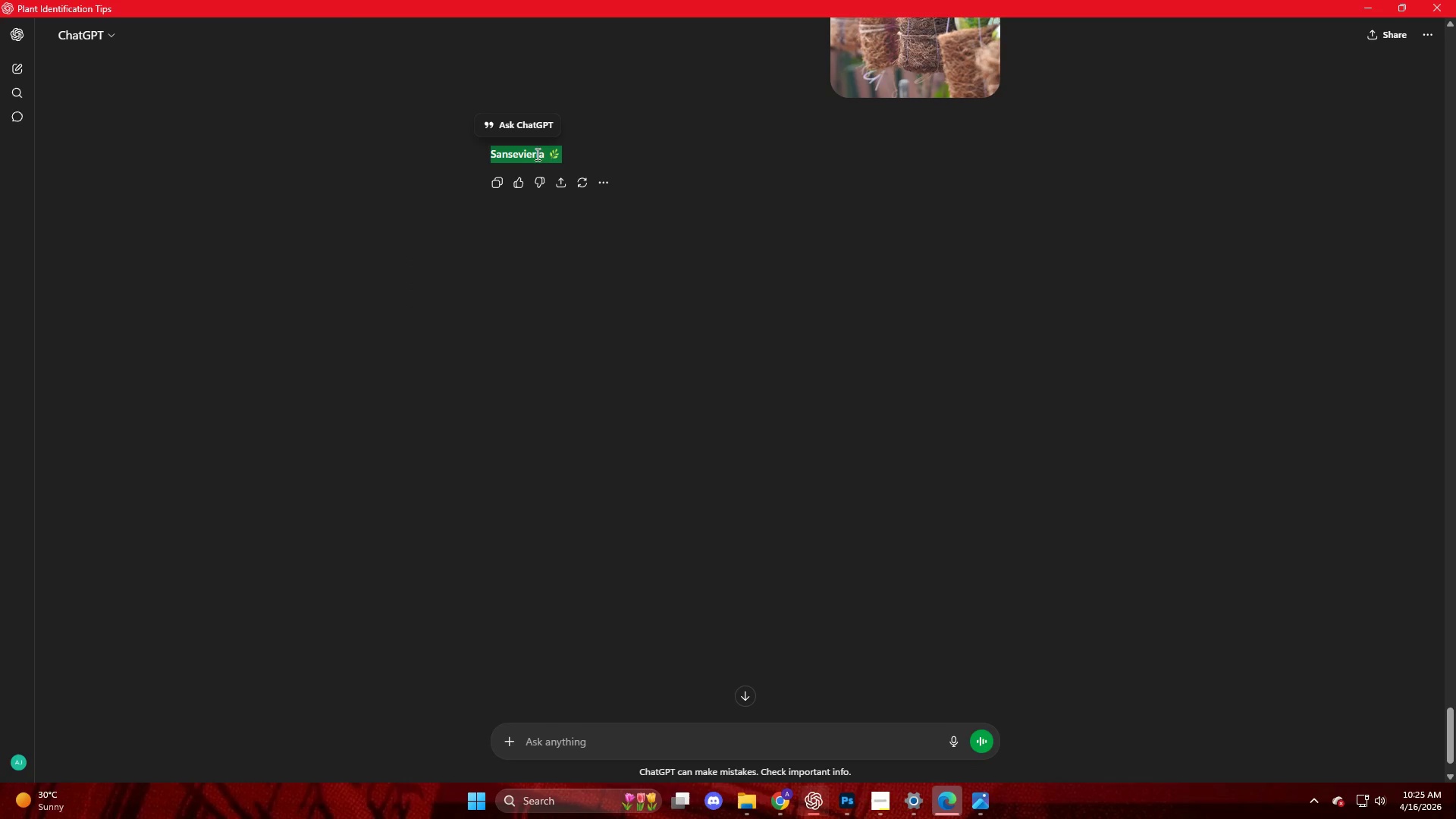 
left_click_drag(start_coordinate=[542, 164], to_coordinate=[536, 155])
 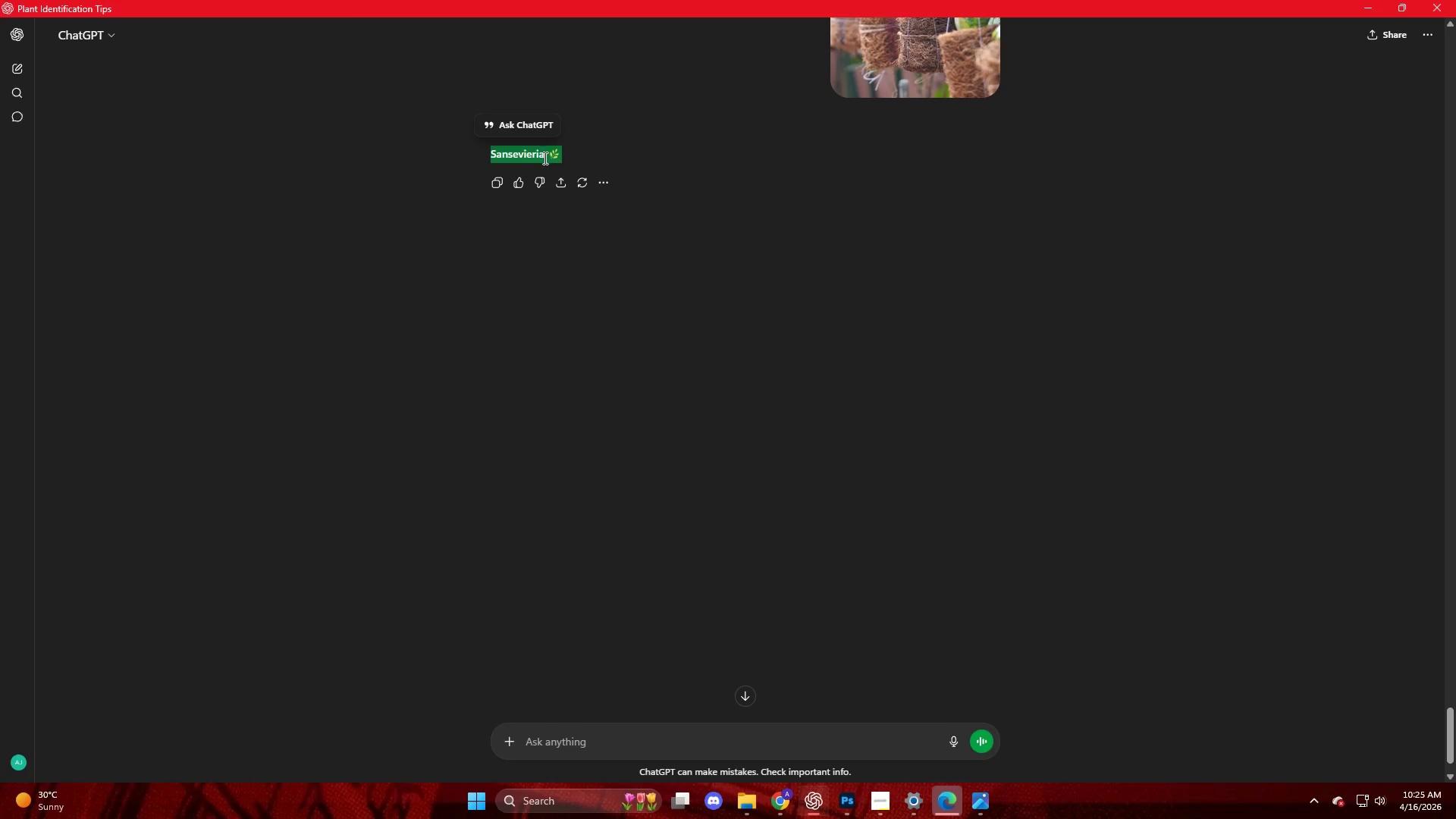 
left_click([544, 158])
 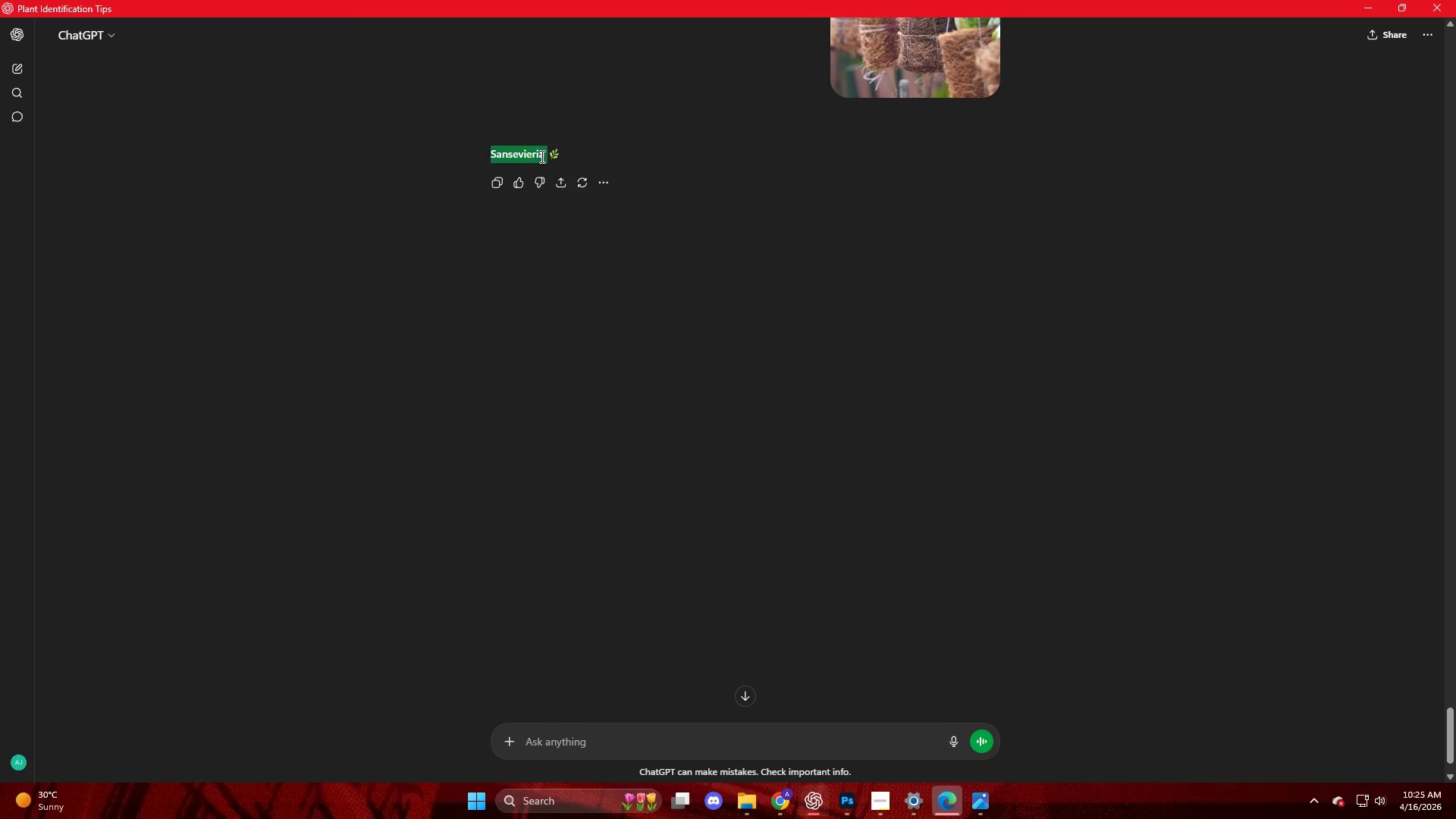 
left_click_drag(start_coordinate=[542, 157], to_coordinate=[510, 155])
 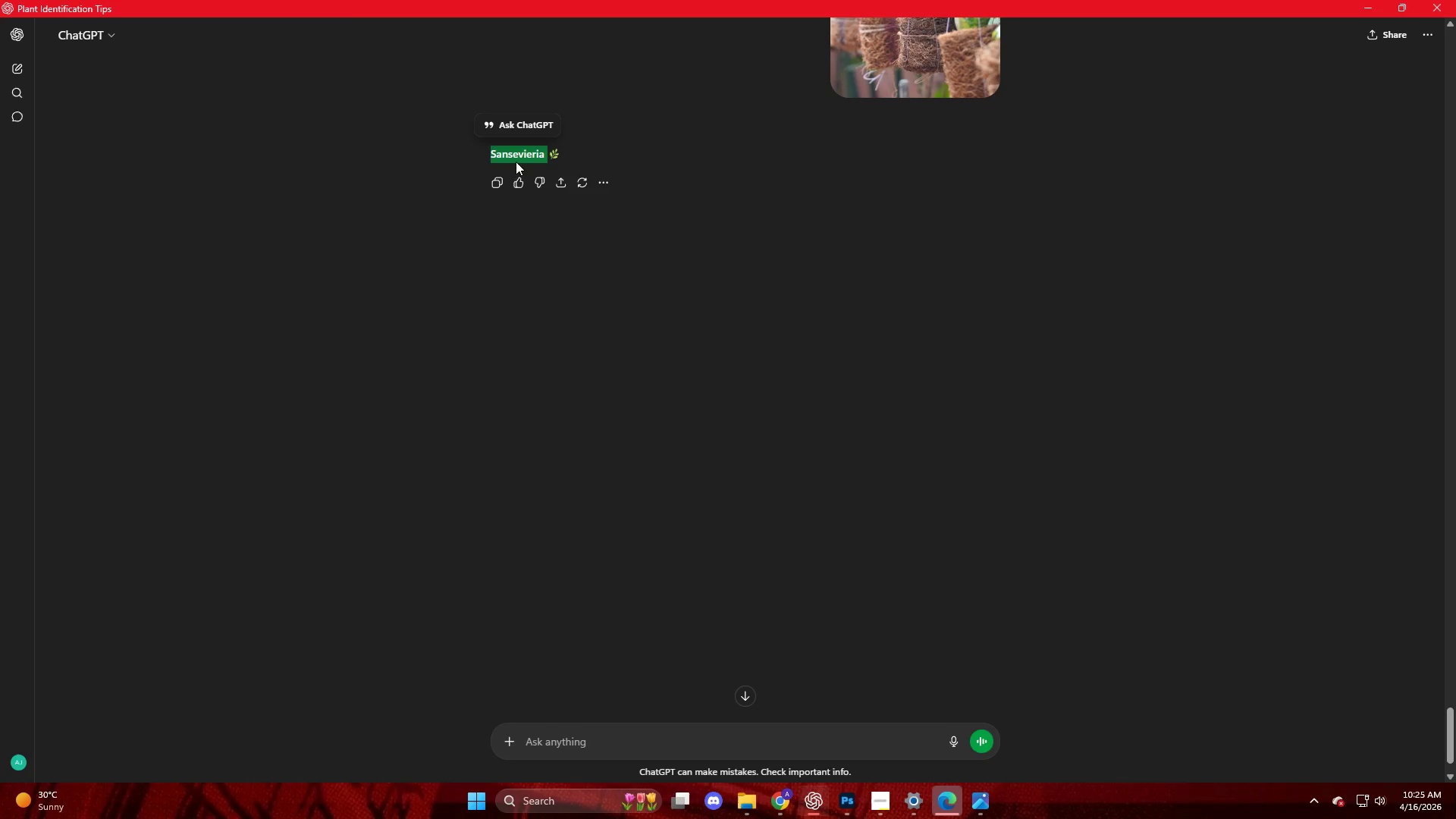 
key(Control+C)
 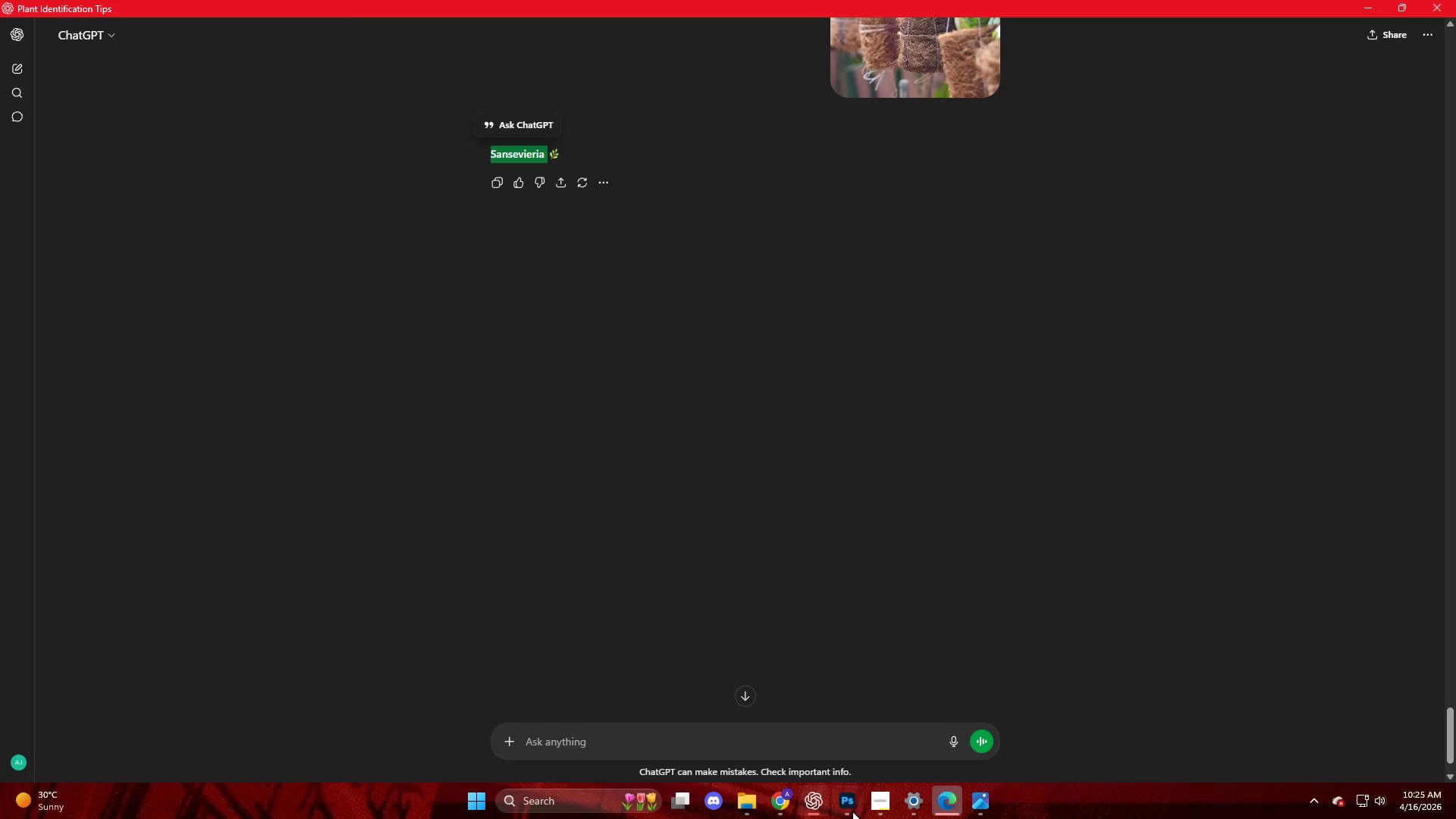 
left_click([845, 811])
 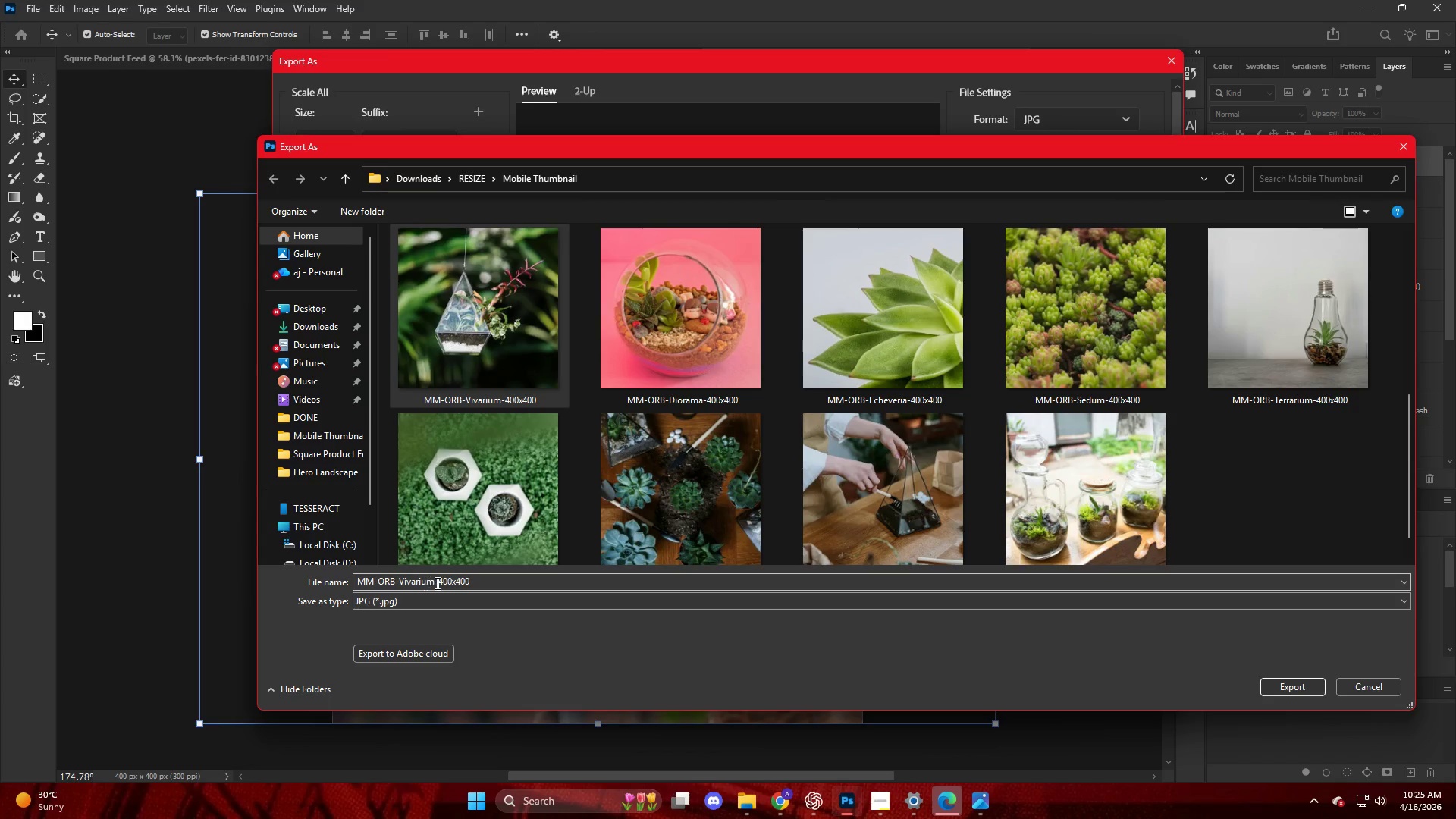 
double_click([434, 583])
 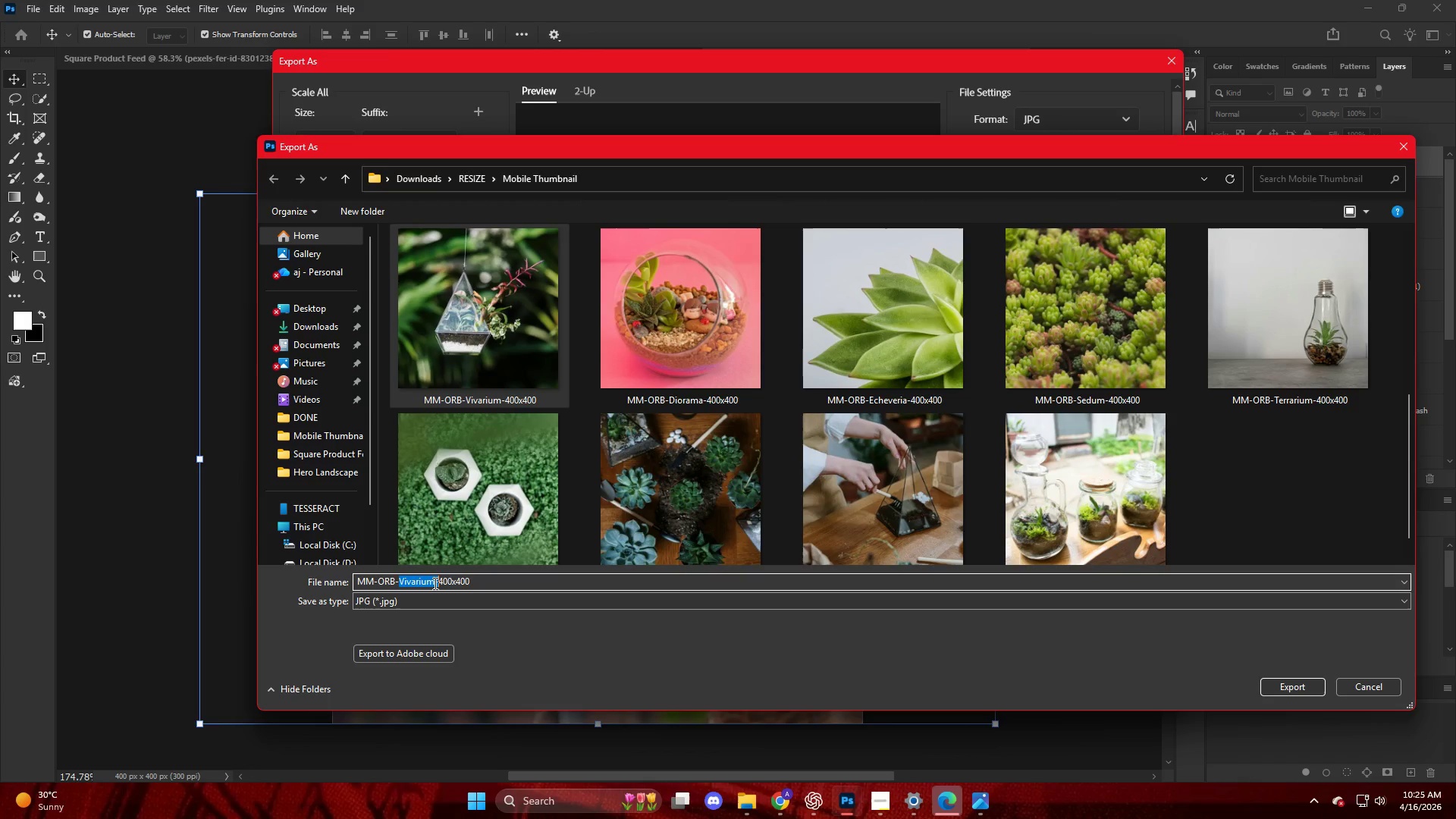 
triple_click([434, 583])
 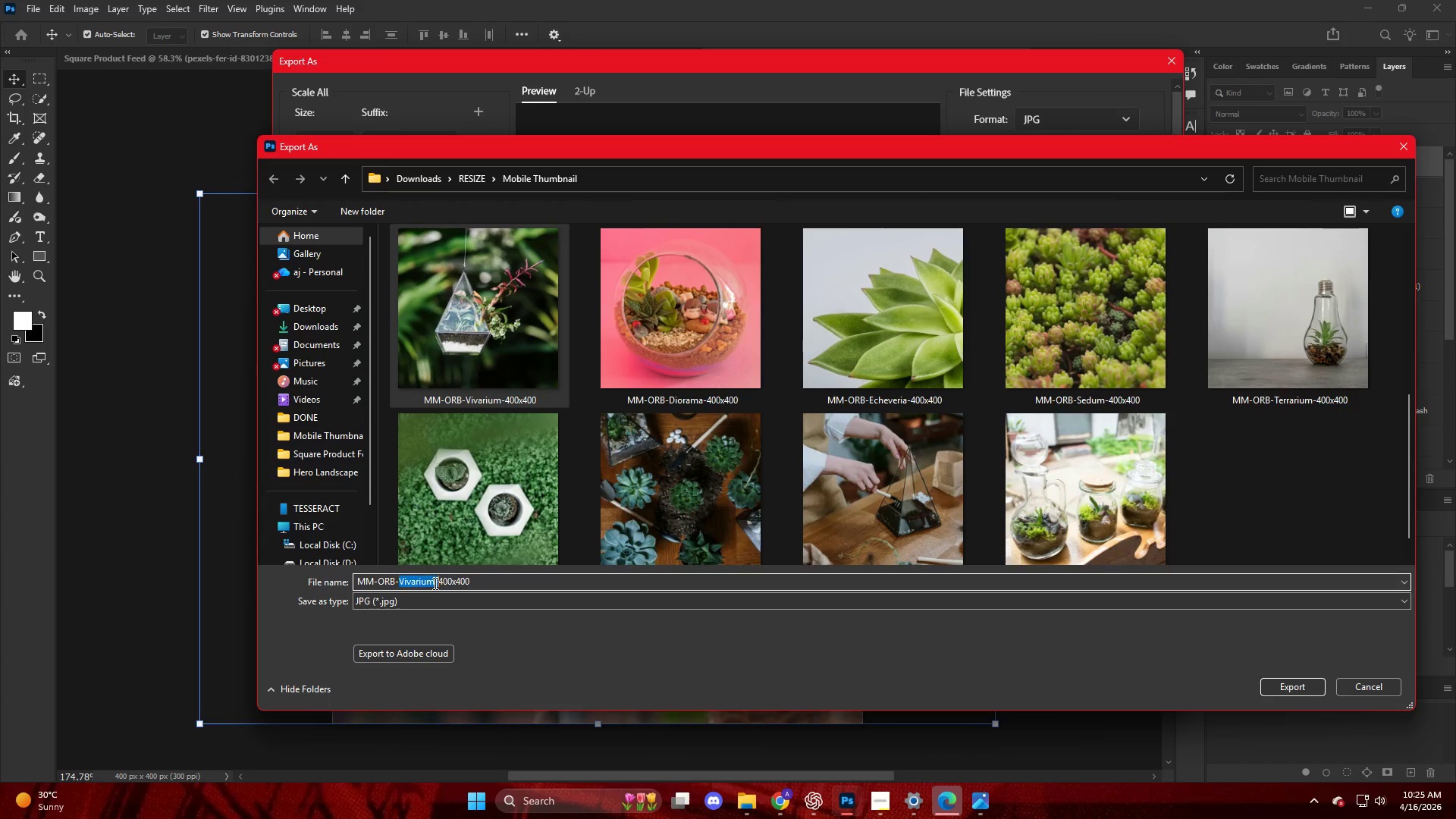 
triple_click([434, 583])
 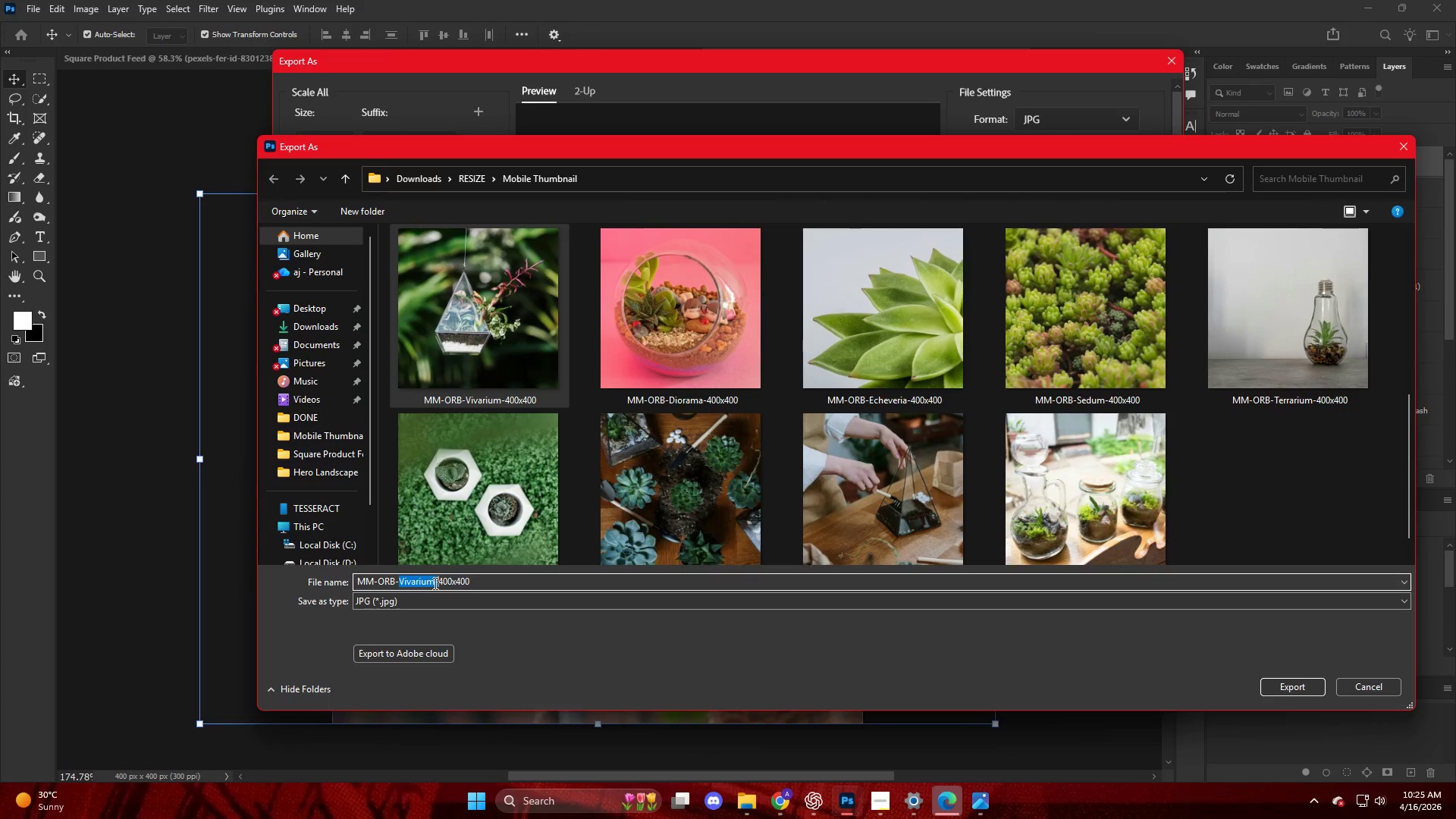 
triple_click([434, 583])
 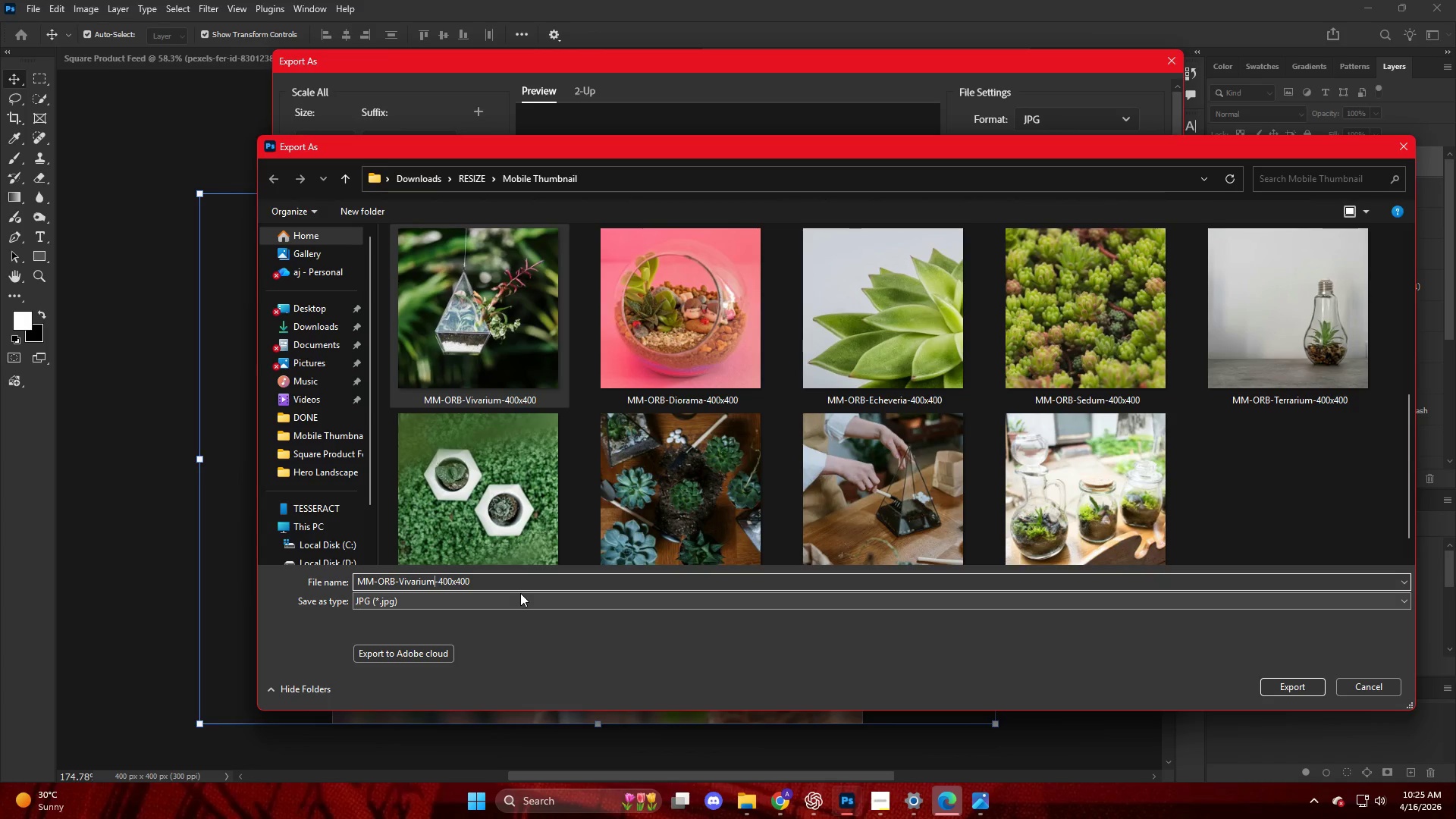 
key(Backspace)
 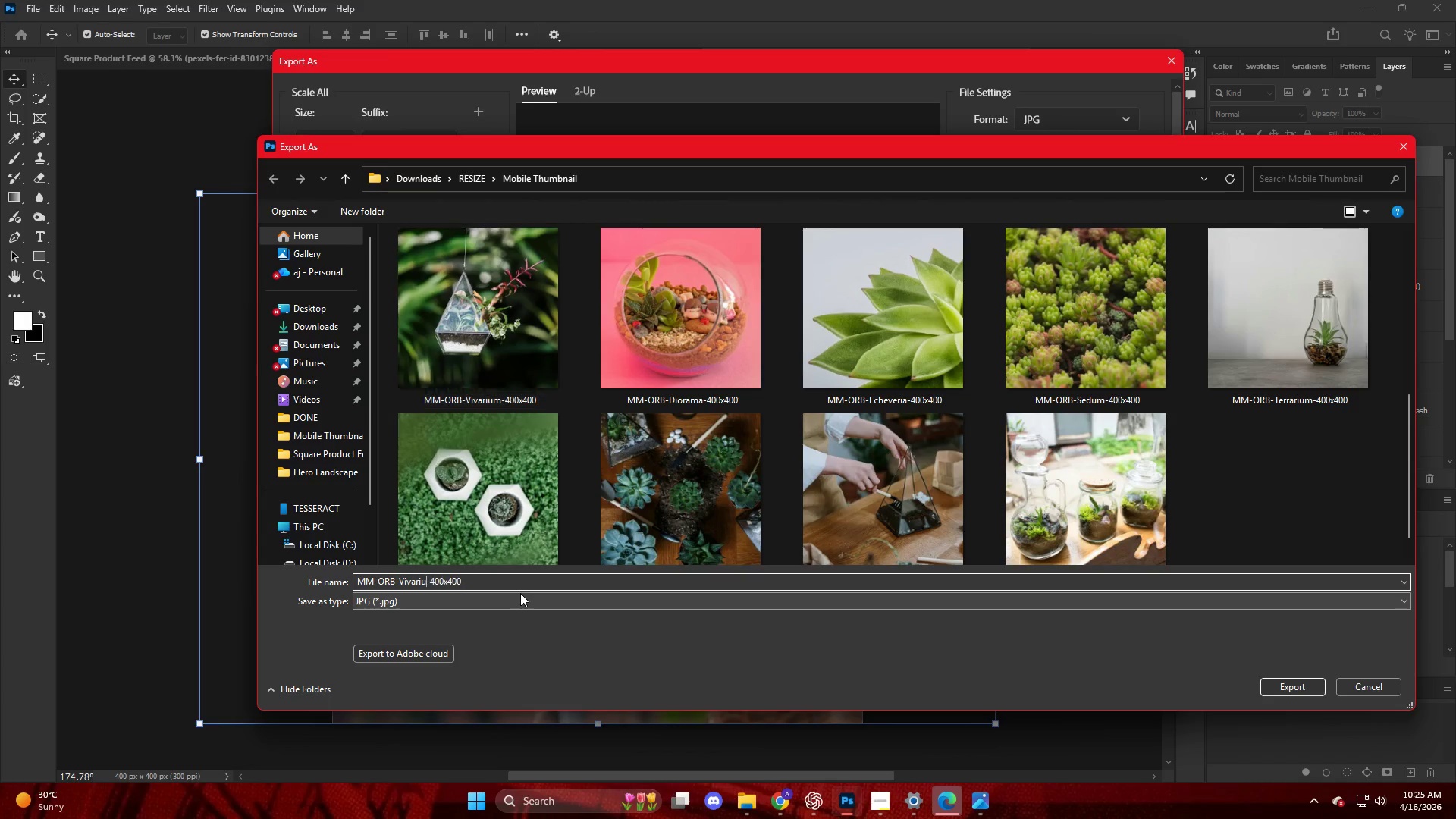 
key(Backspace)
 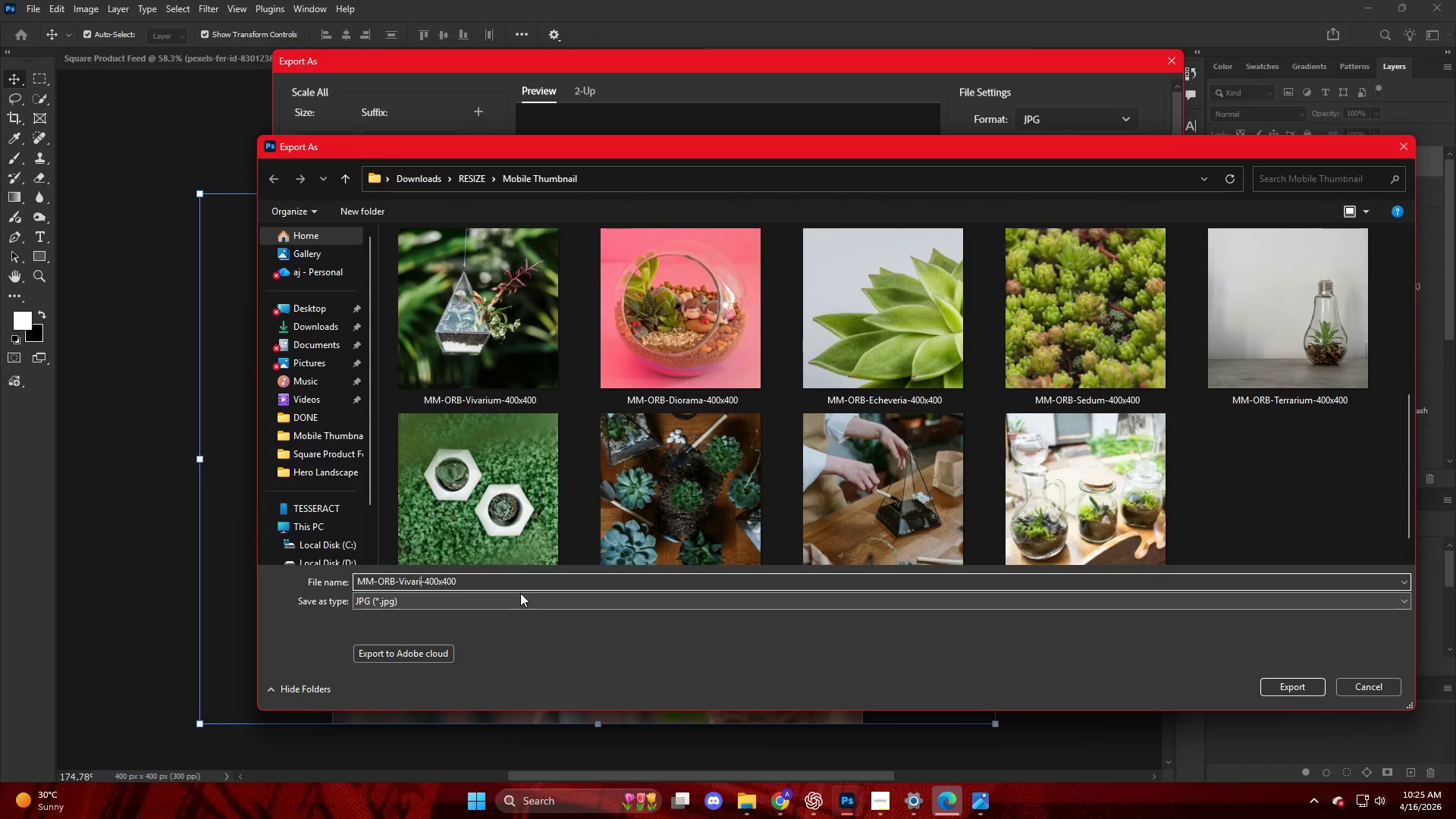 
key(Backspace)
 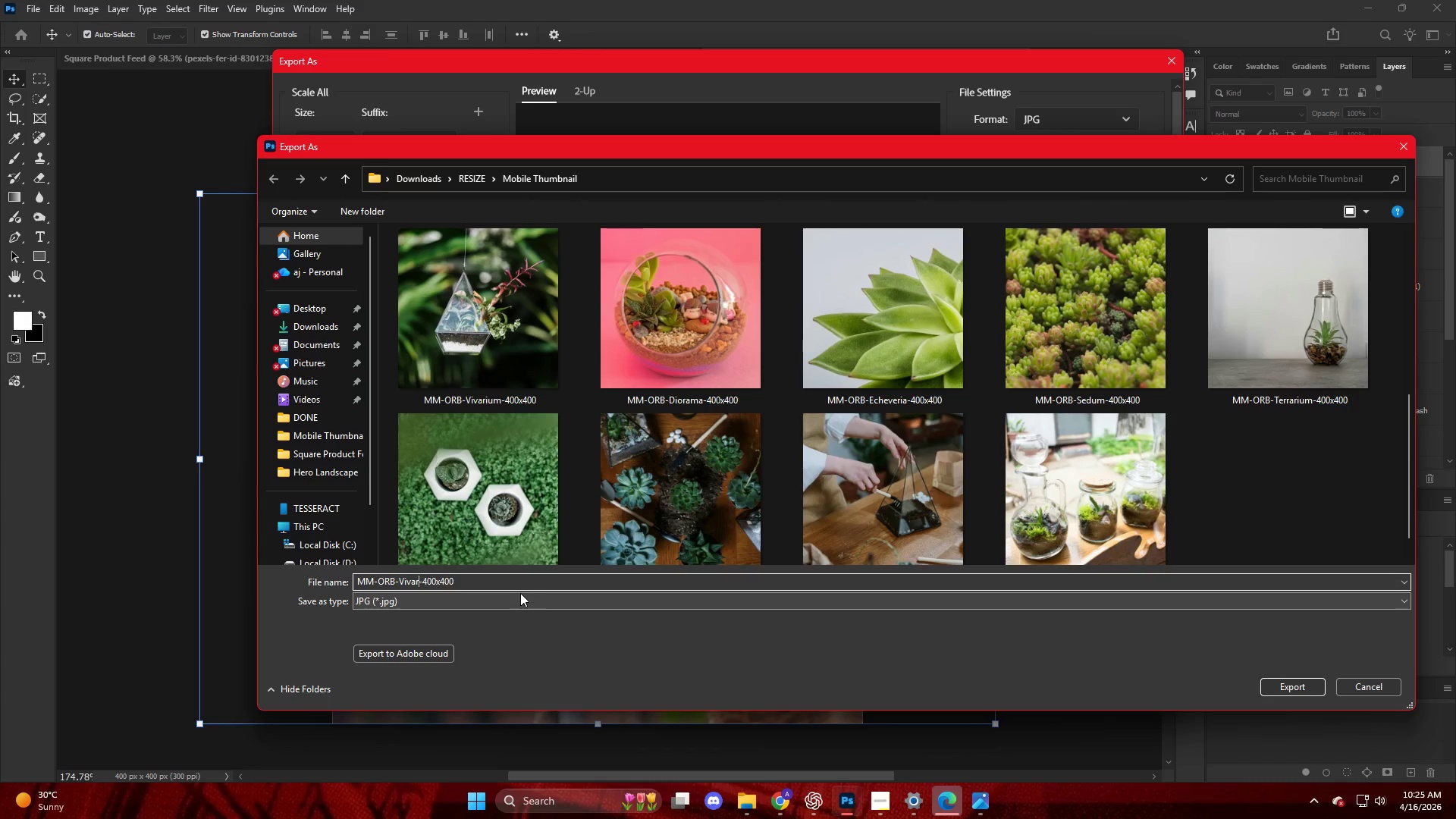 
key(Backspace)
 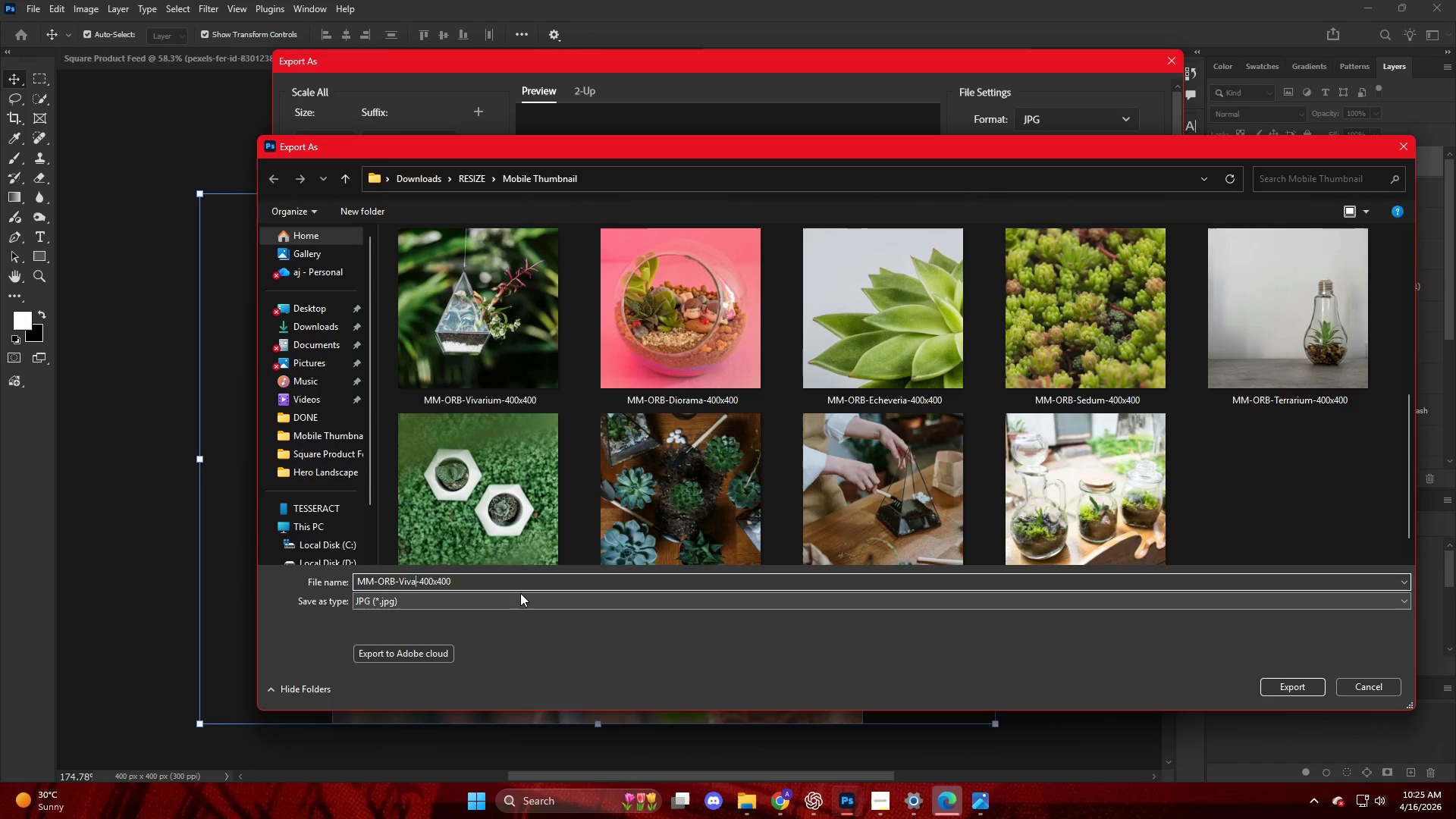 
key(Backspace)
 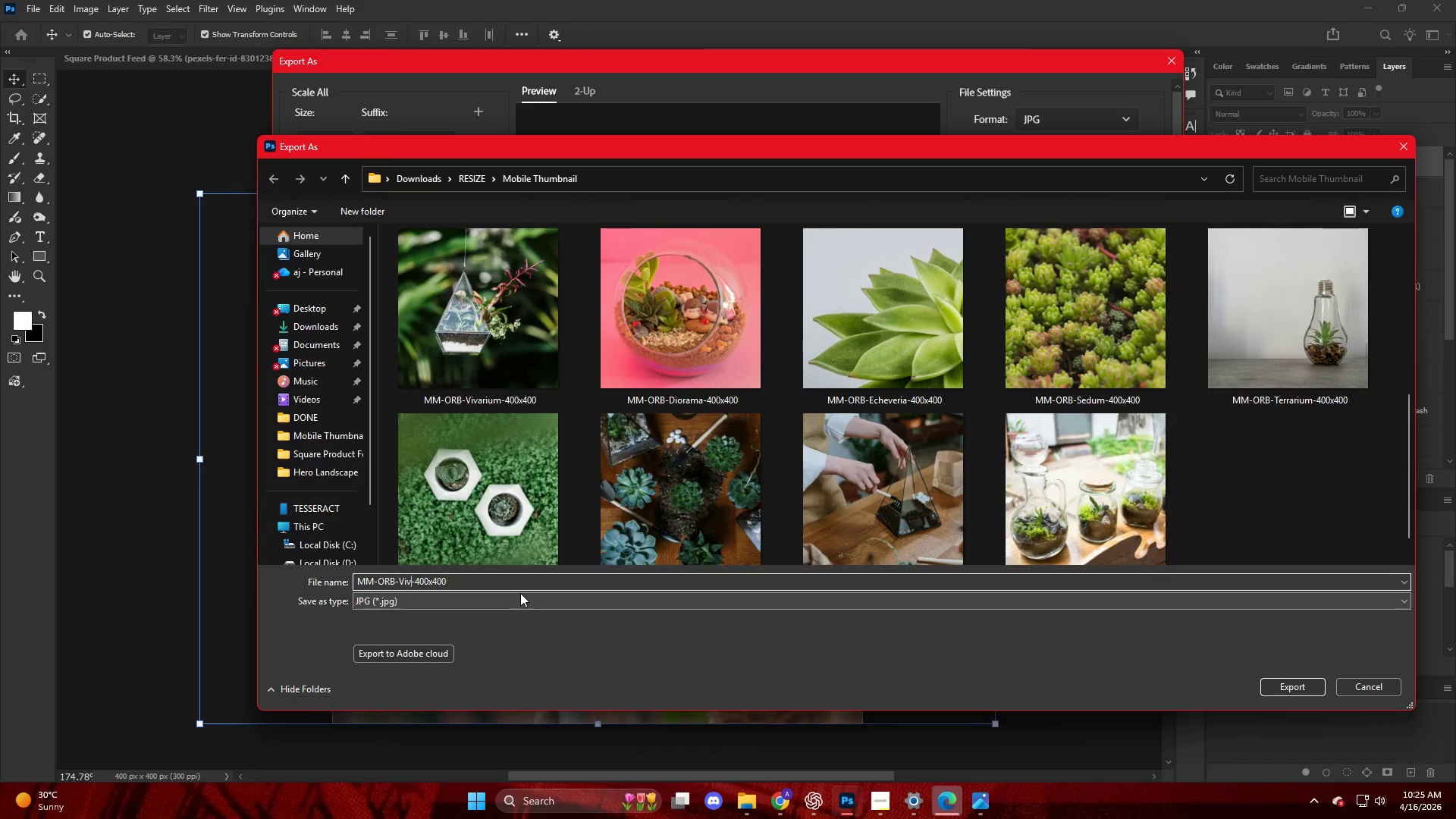 
key(Backspace)
 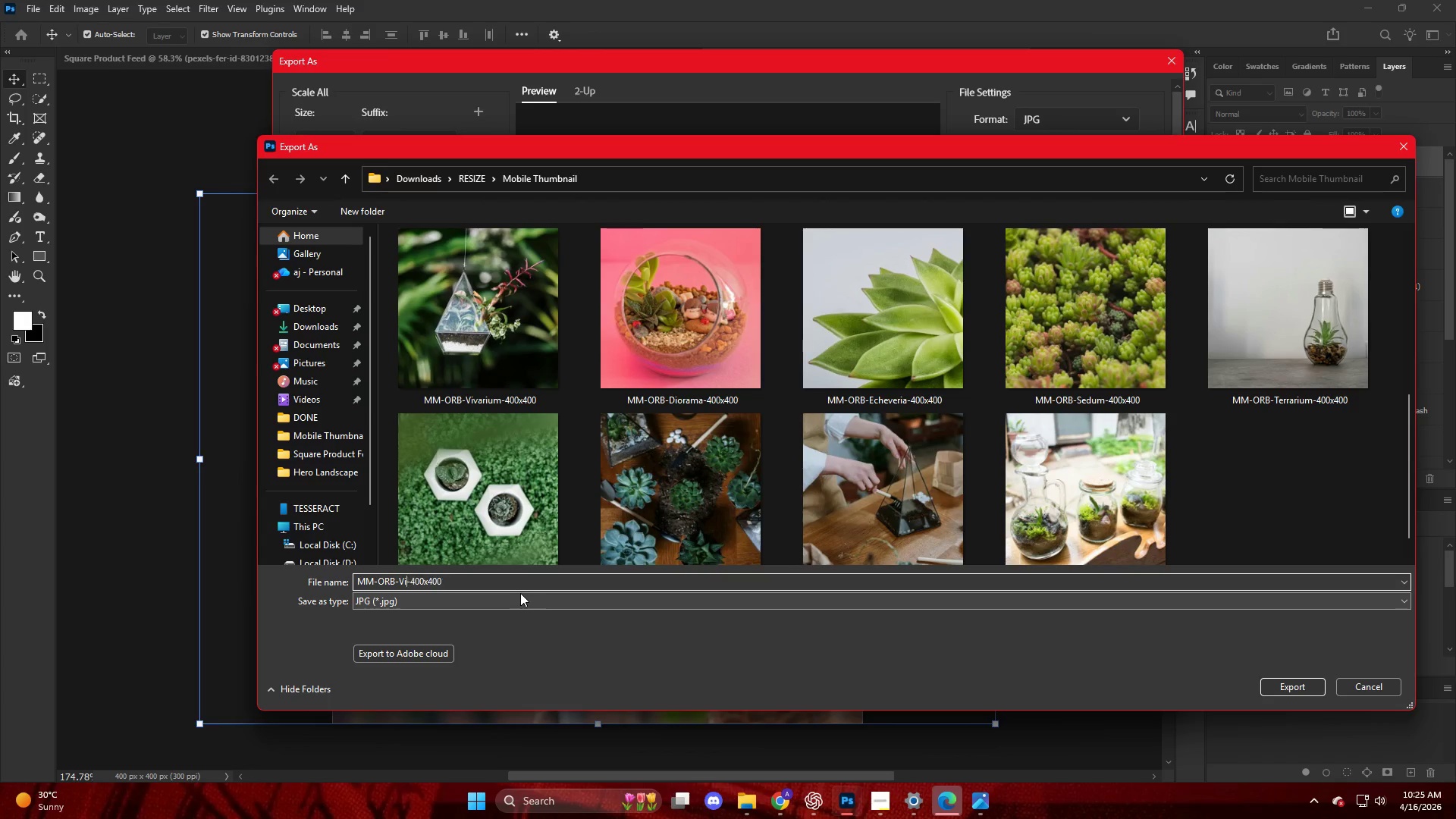 
key(Backspace)
 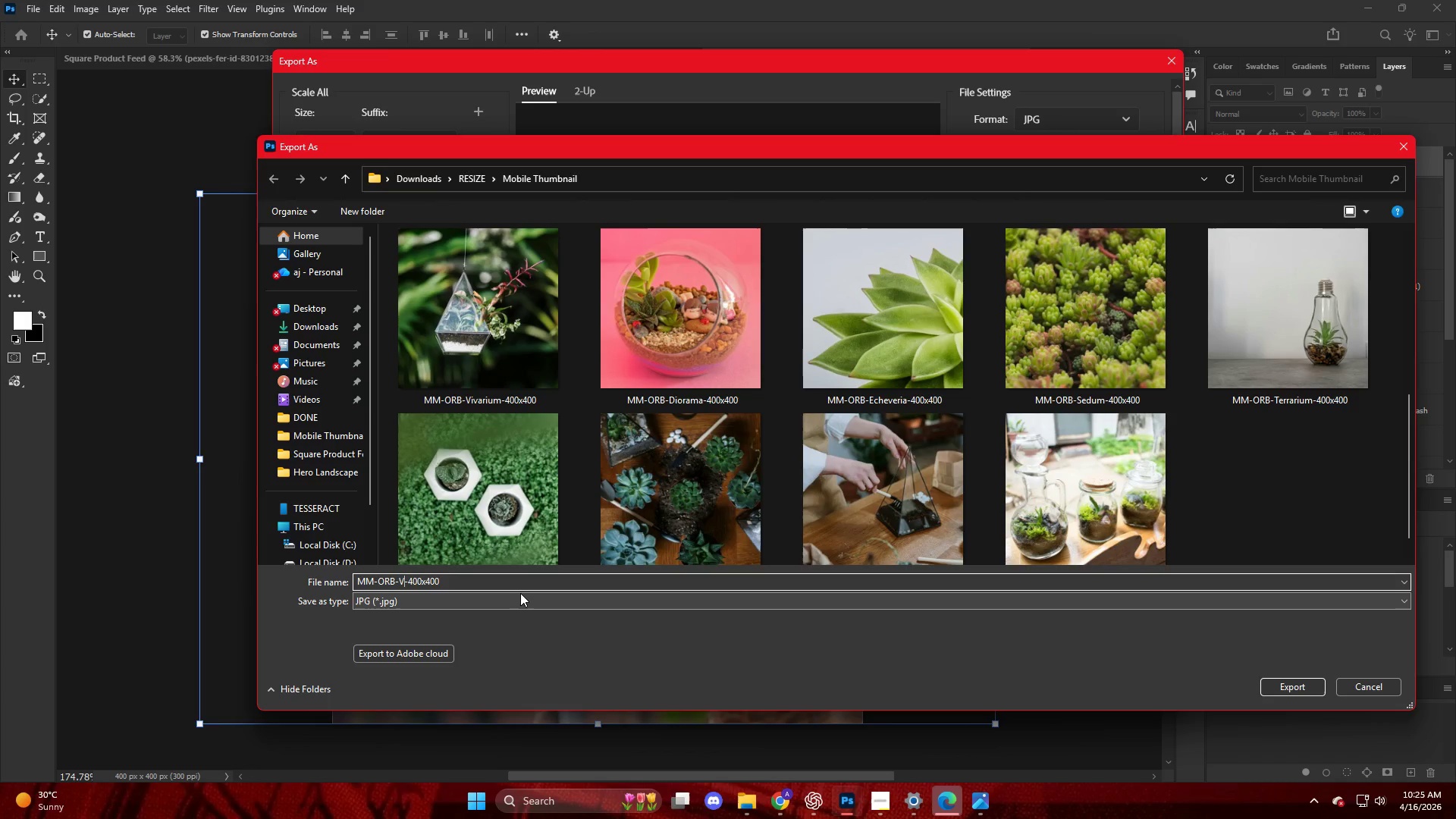 
key(Backspace)
 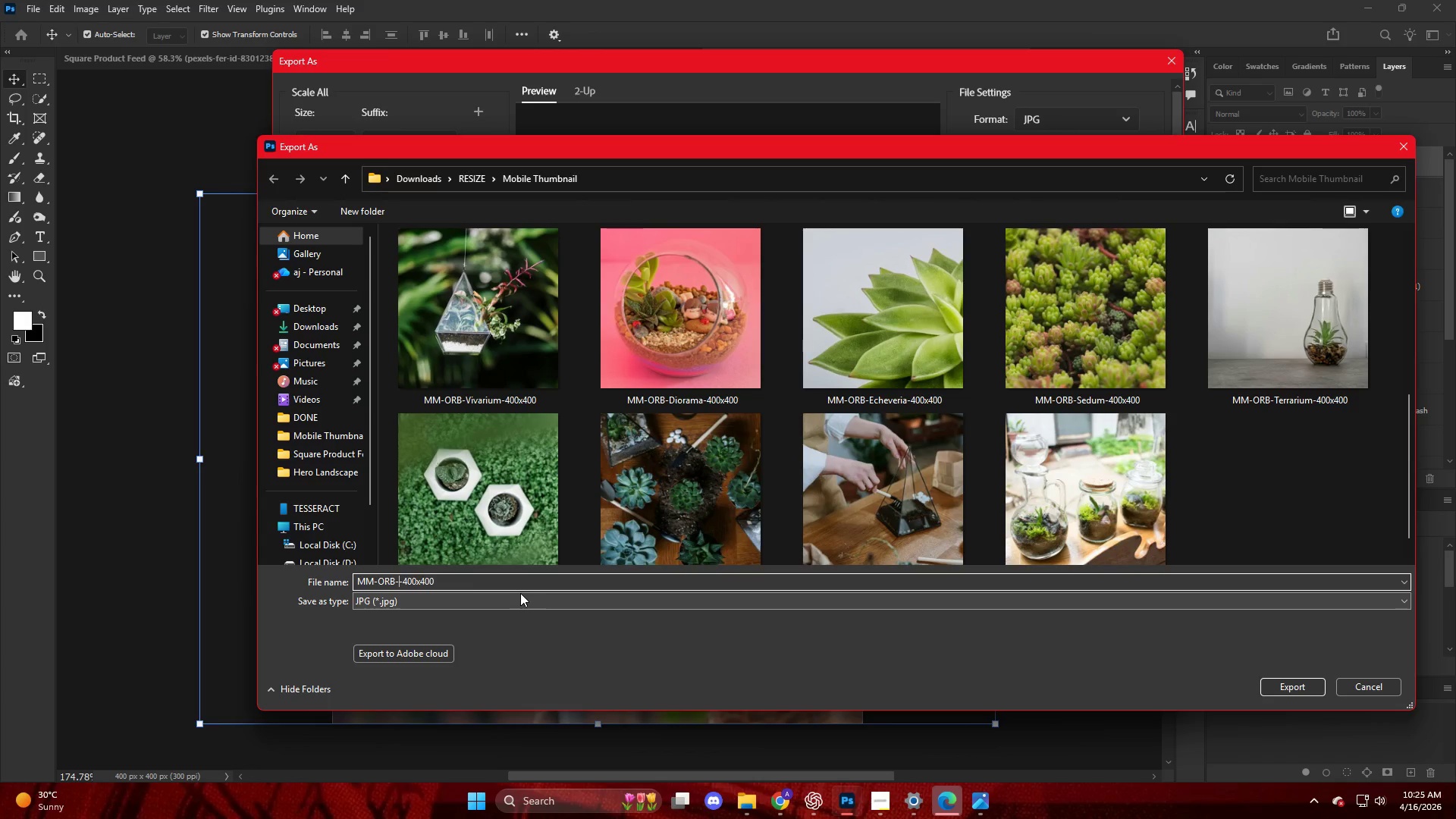 
key(Control+ControlLeft)
 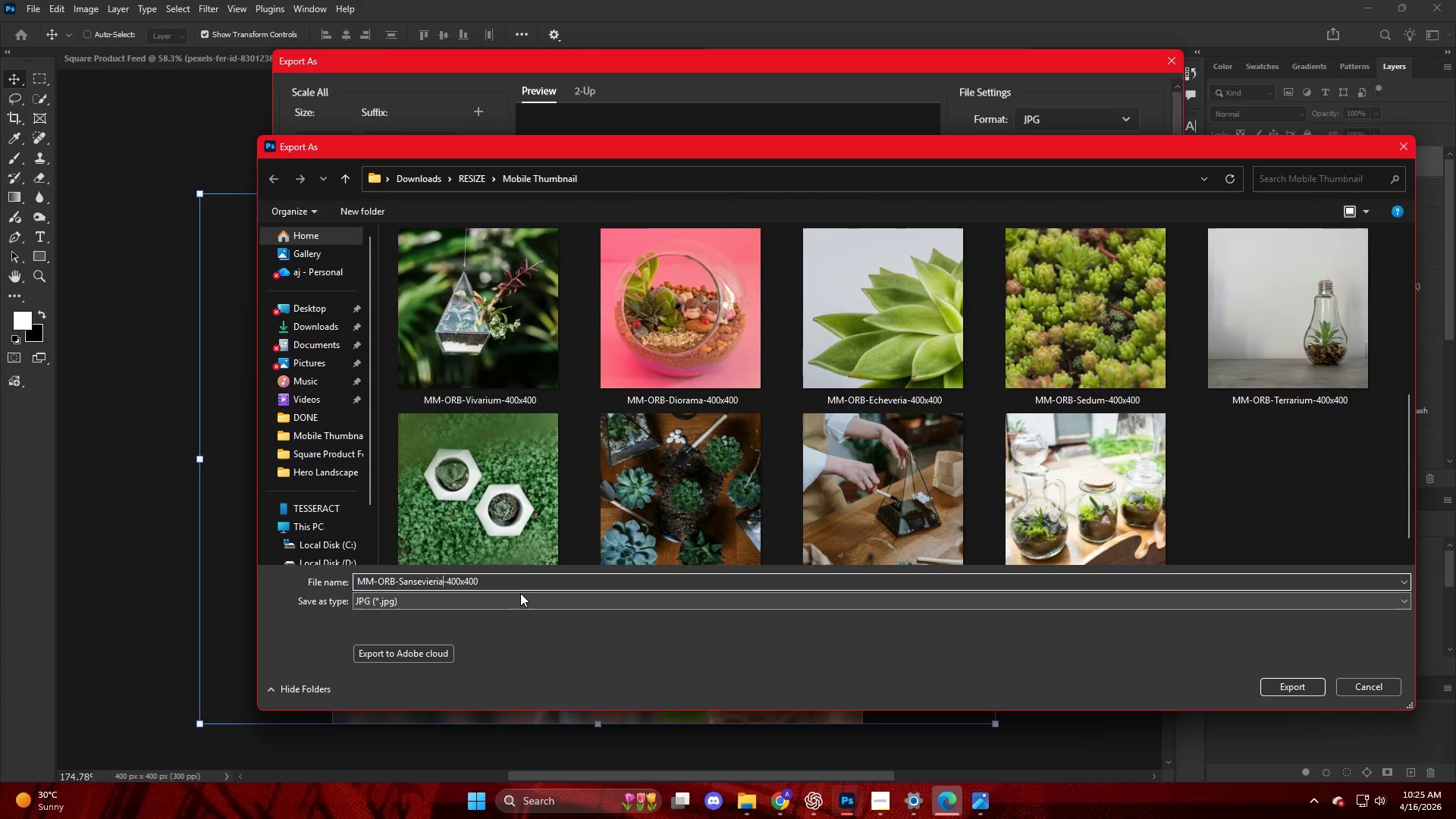 
key(Control+V)
 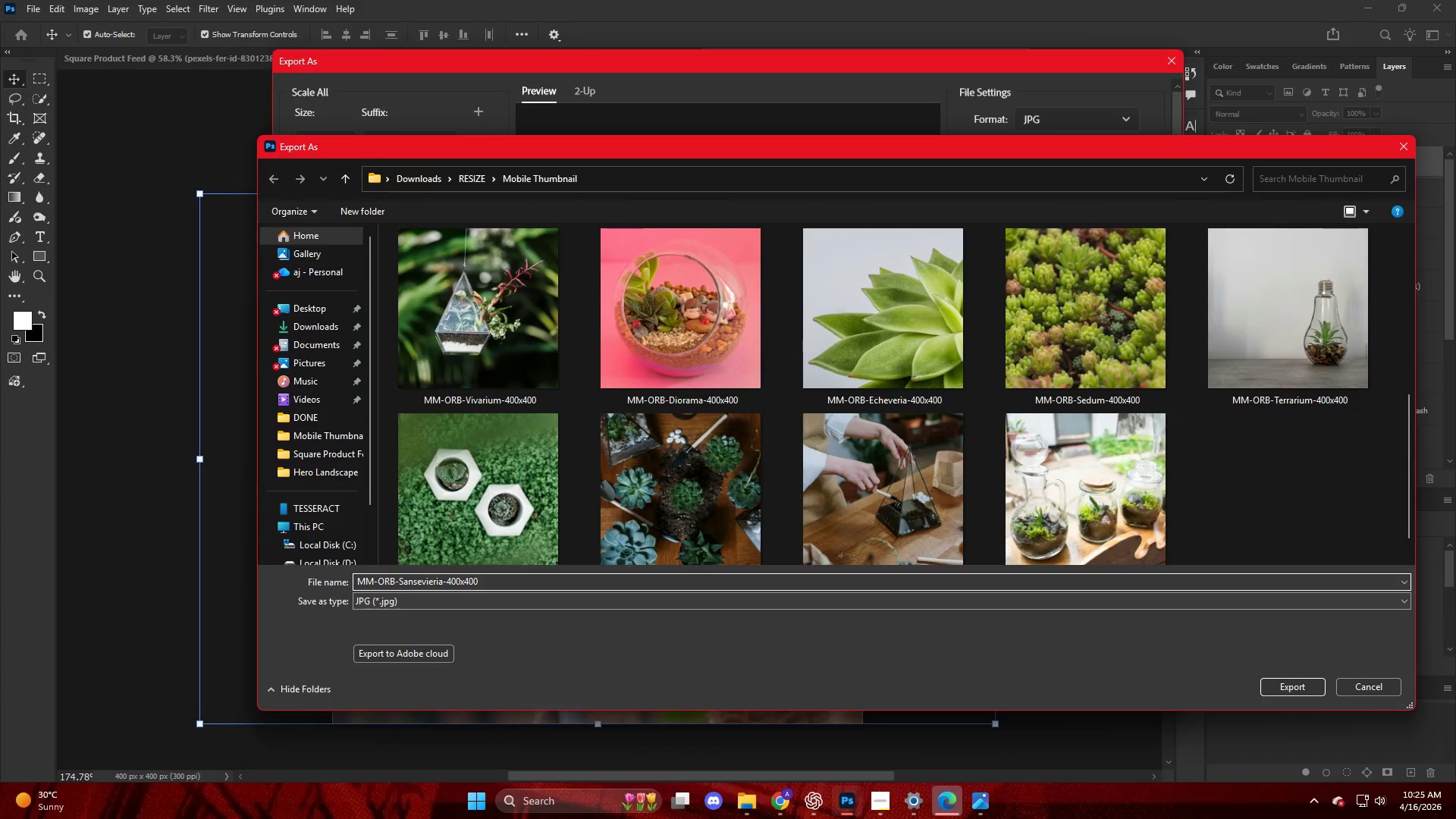 
left_click([873, 805])